 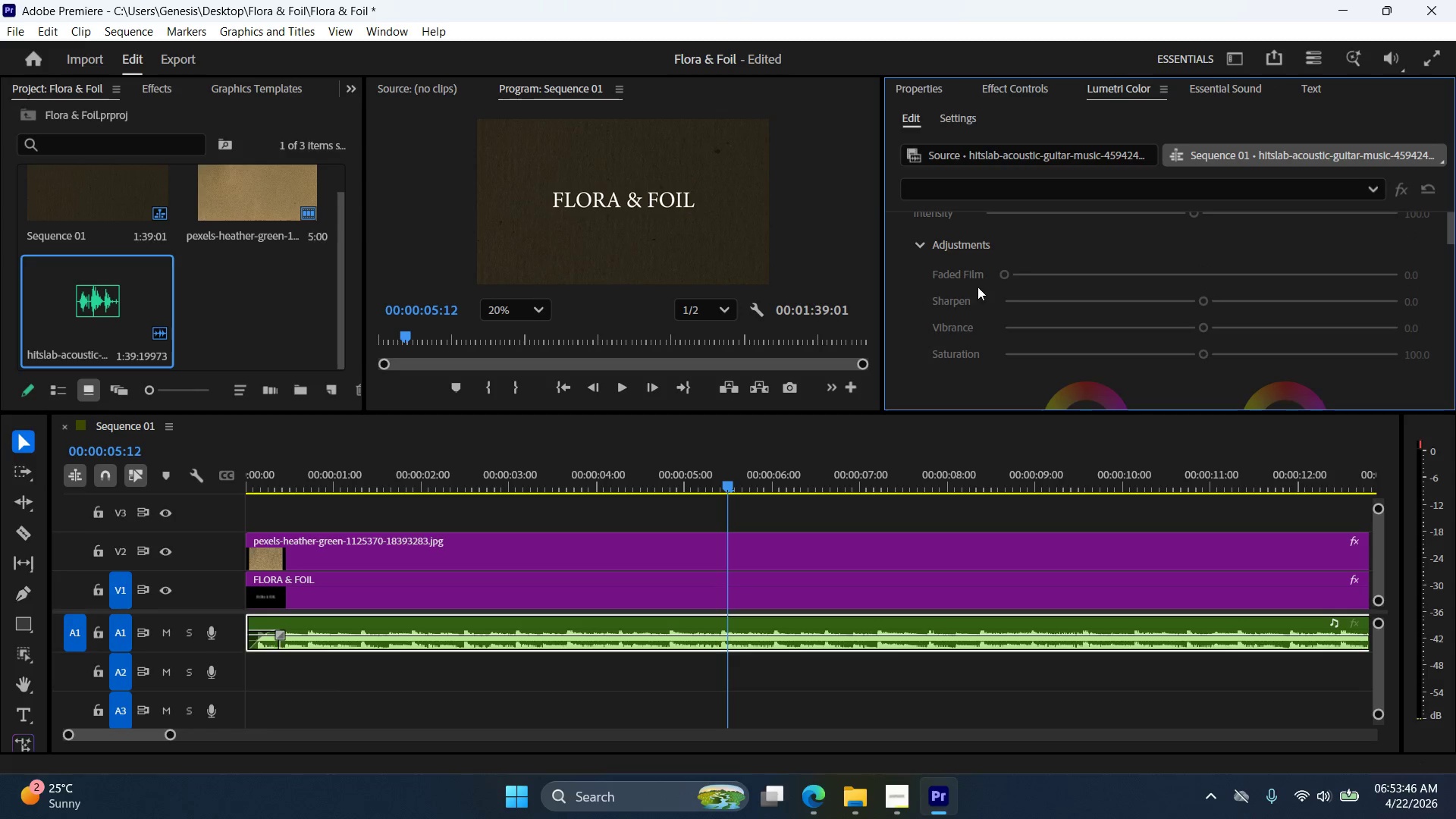 
scroll: coordinate [1036, 312], scroll_direction: up, amount: 6.0
 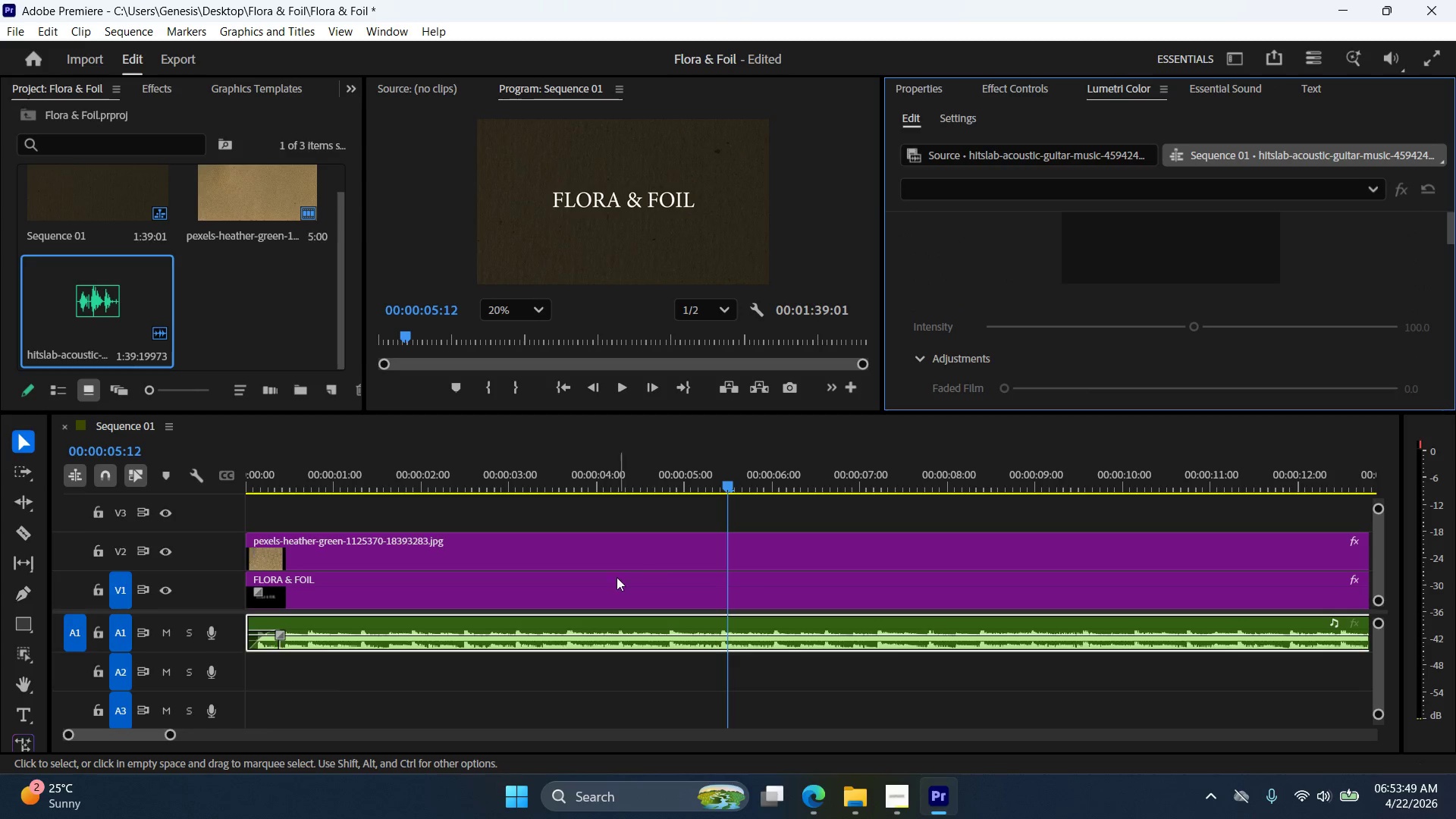 
left_click([609, 540])
 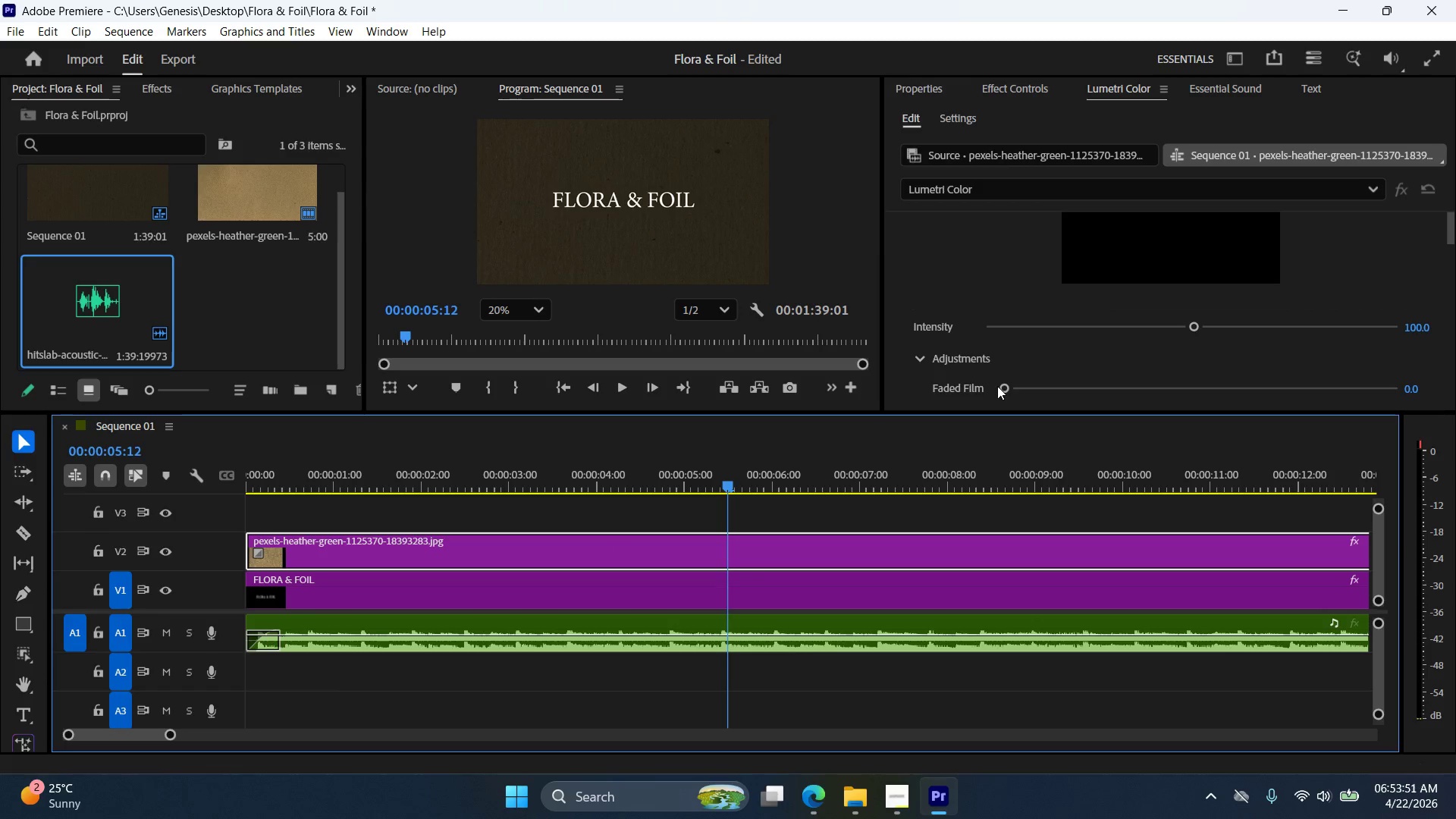 
left_click_drag(start_coordinate=[1012, 385], to_coordinate=[1040, 389])
 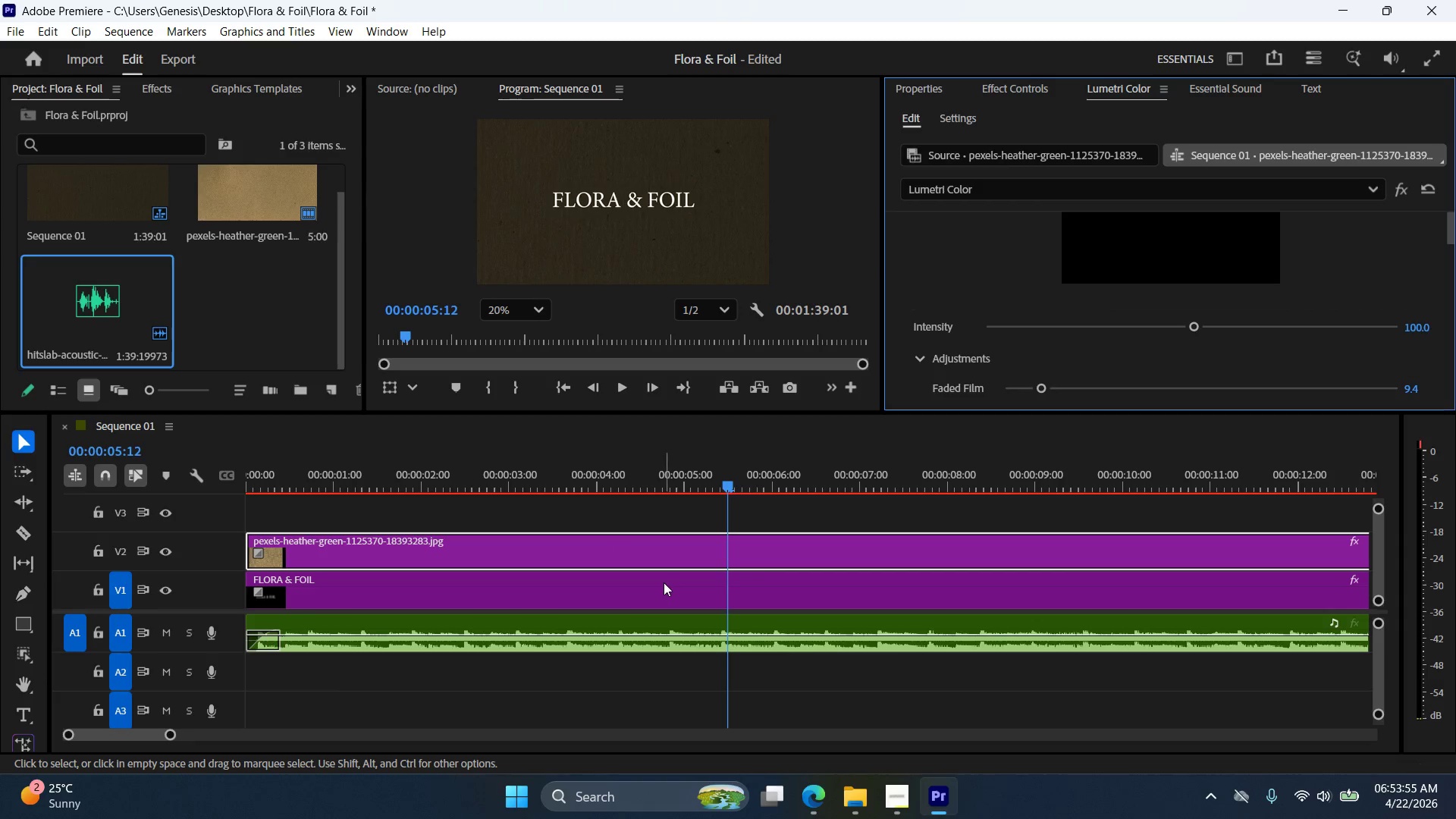 
left_click([663, 582])
 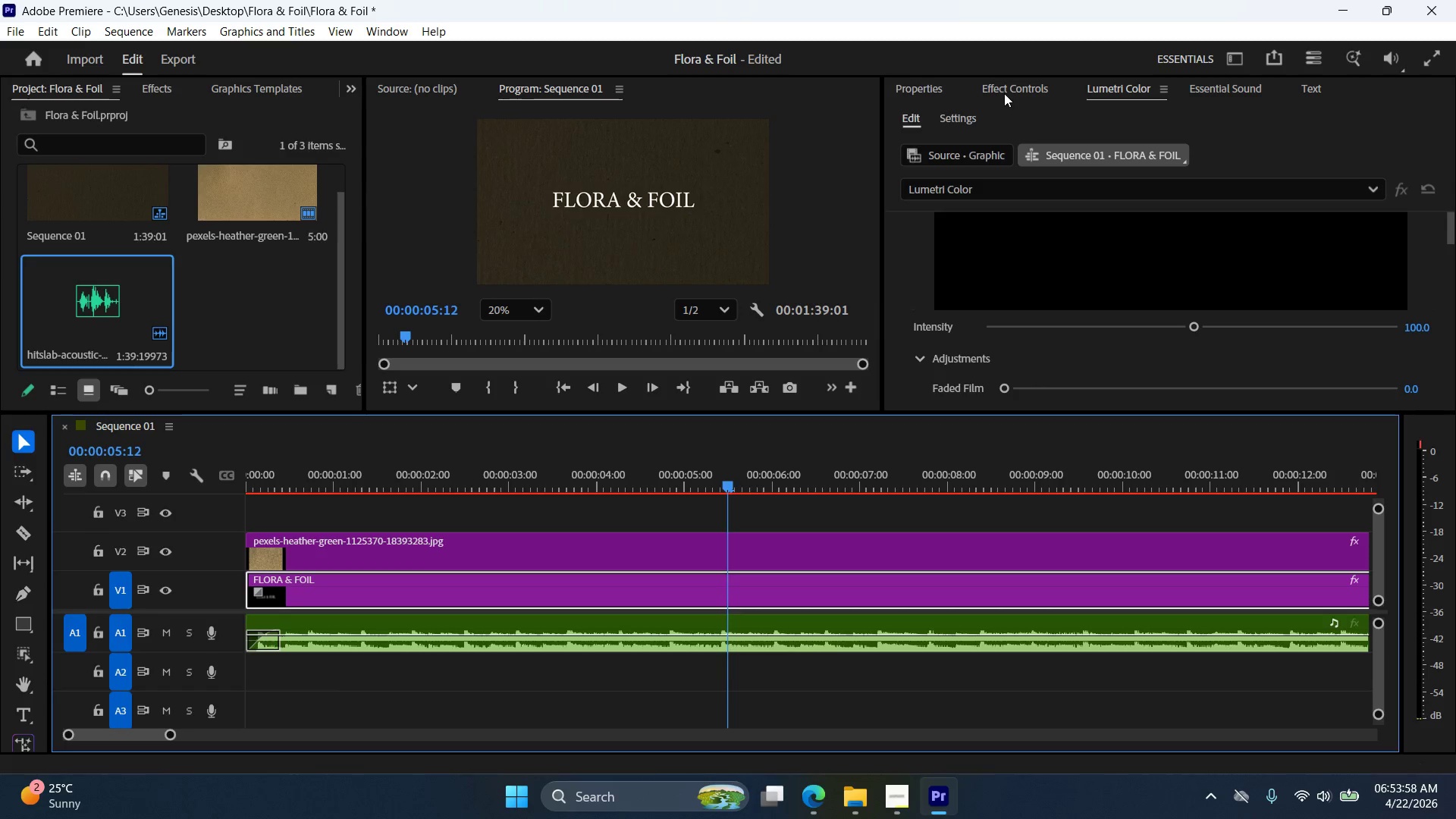 
left_click([937, 83])
 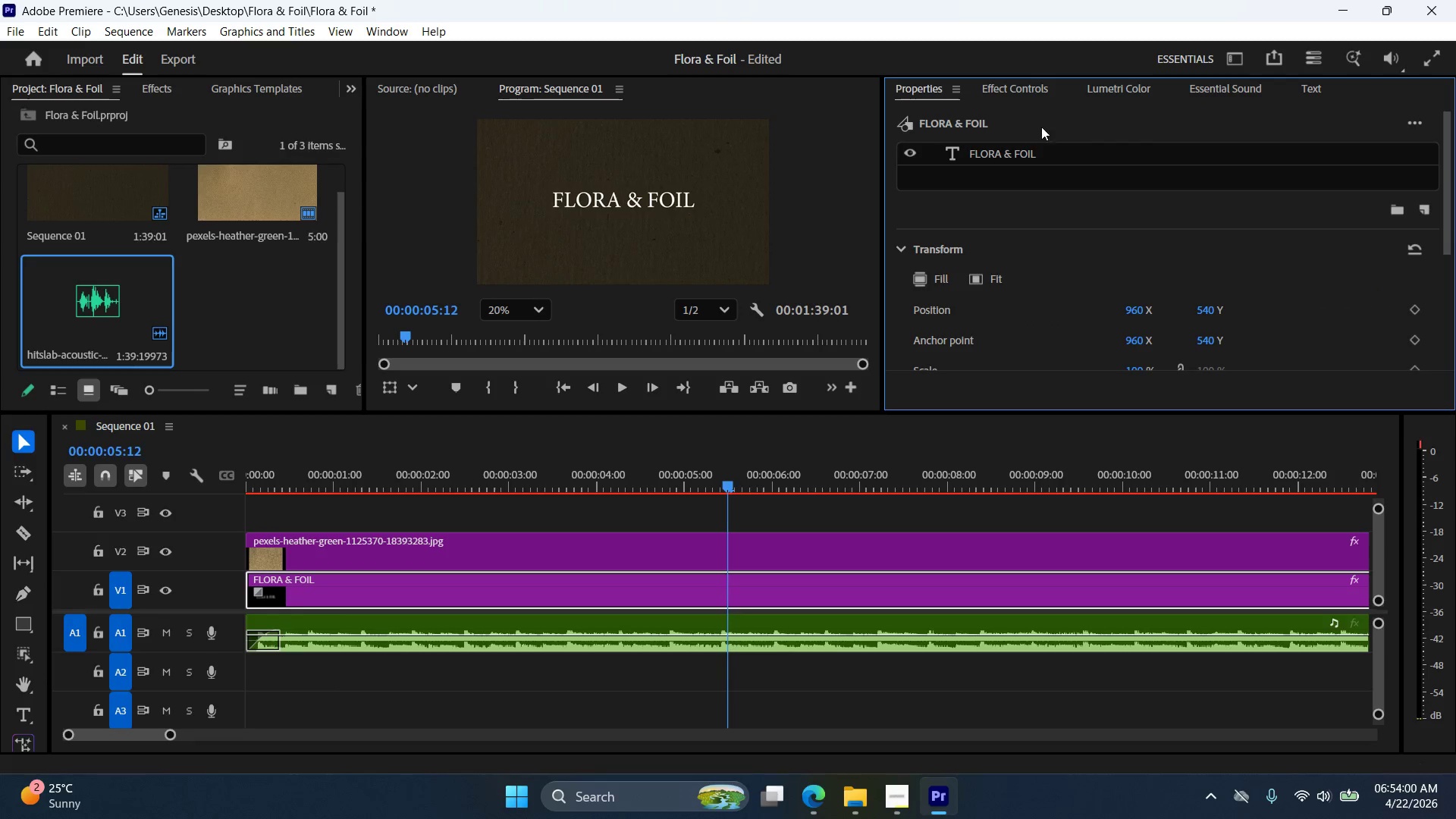 
left_click([1005, 88])
 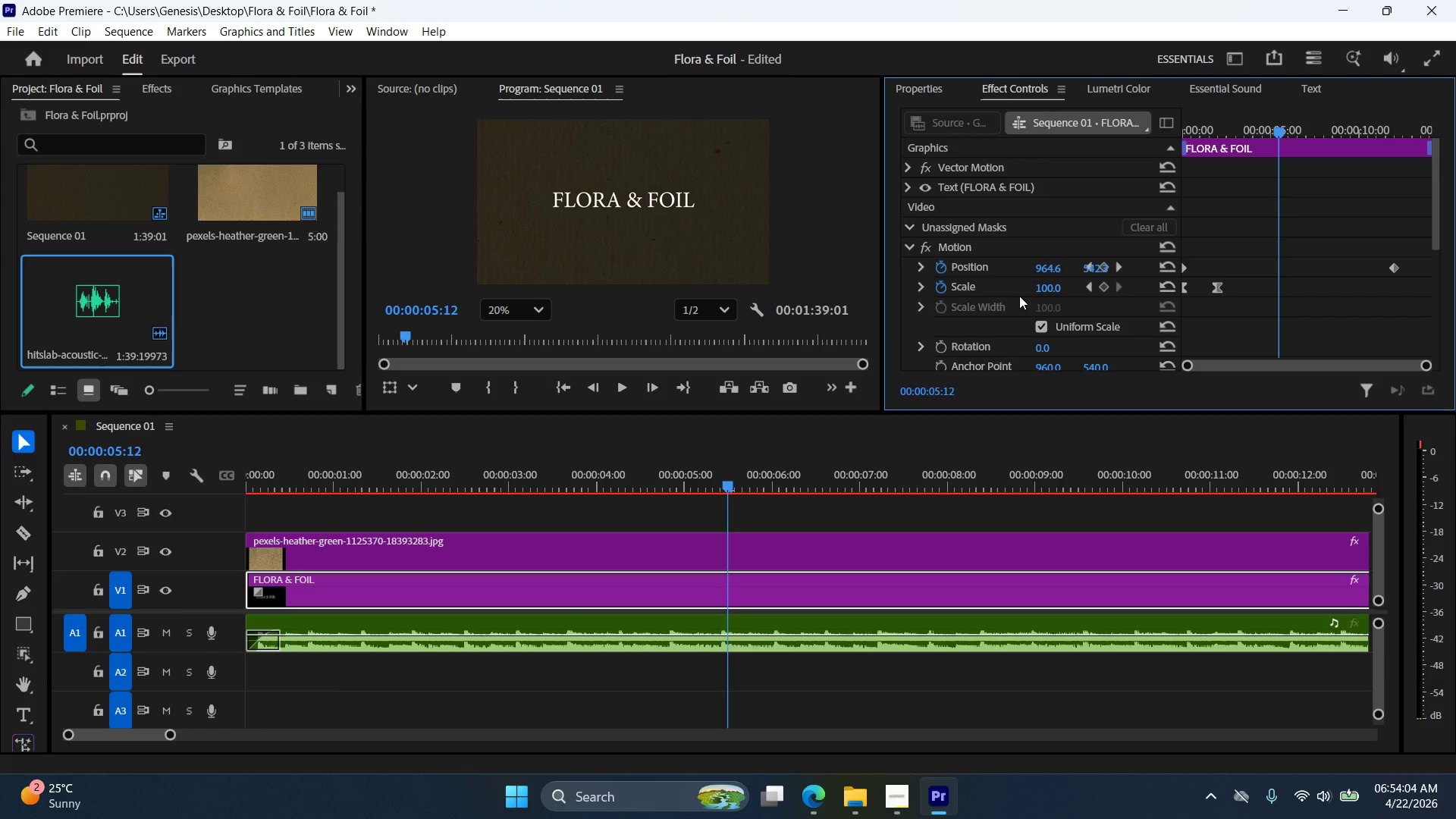 
scroll: coordinate [1075, 305], scroll_direction: down, amount: 3.0
 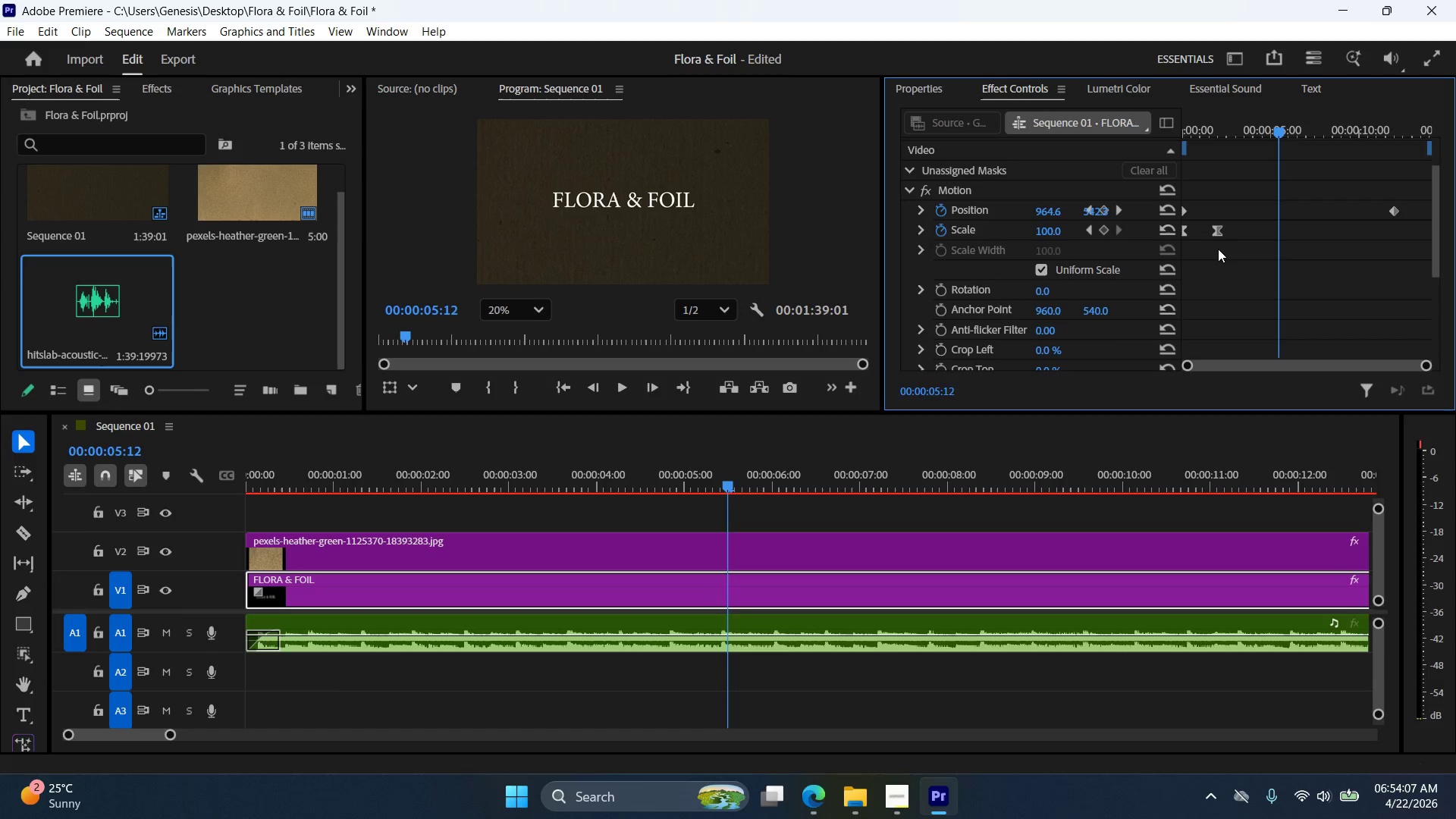 
left_click([1217, 227])
 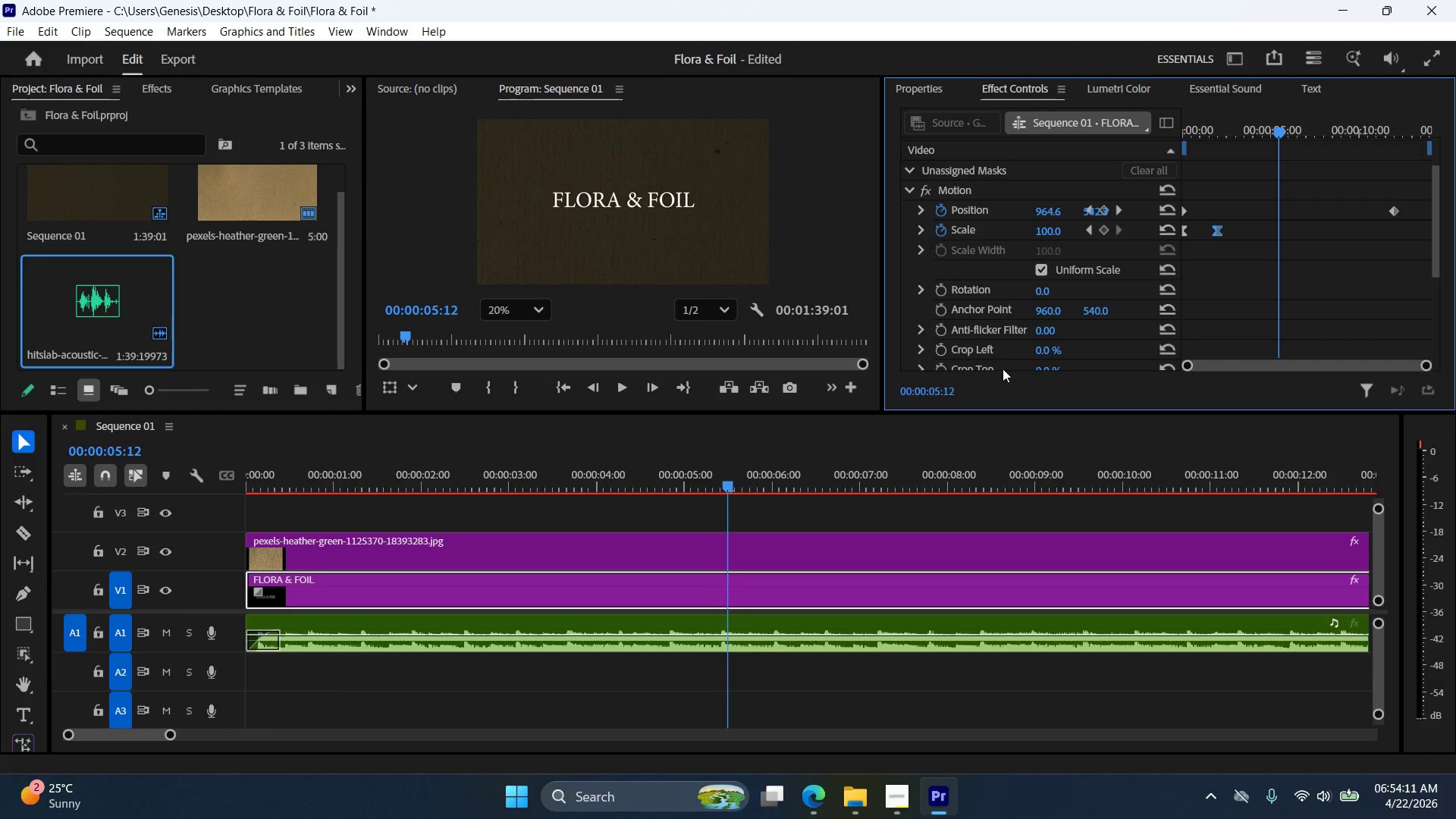 
left_click_drag(start_coordinate=[731, 484], to_coordinate=[1301, 451])
 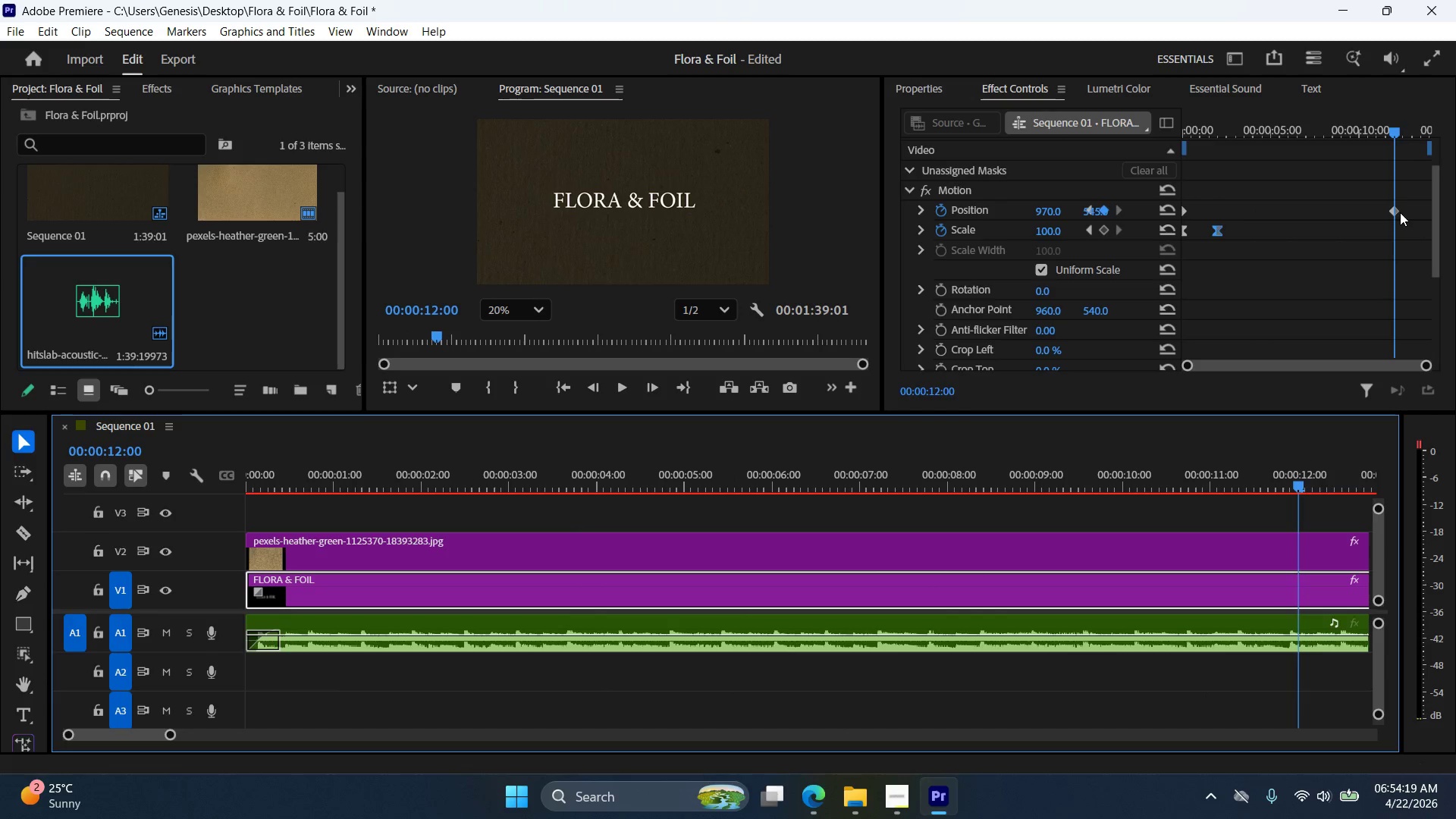 
left_click([1397, 212])
 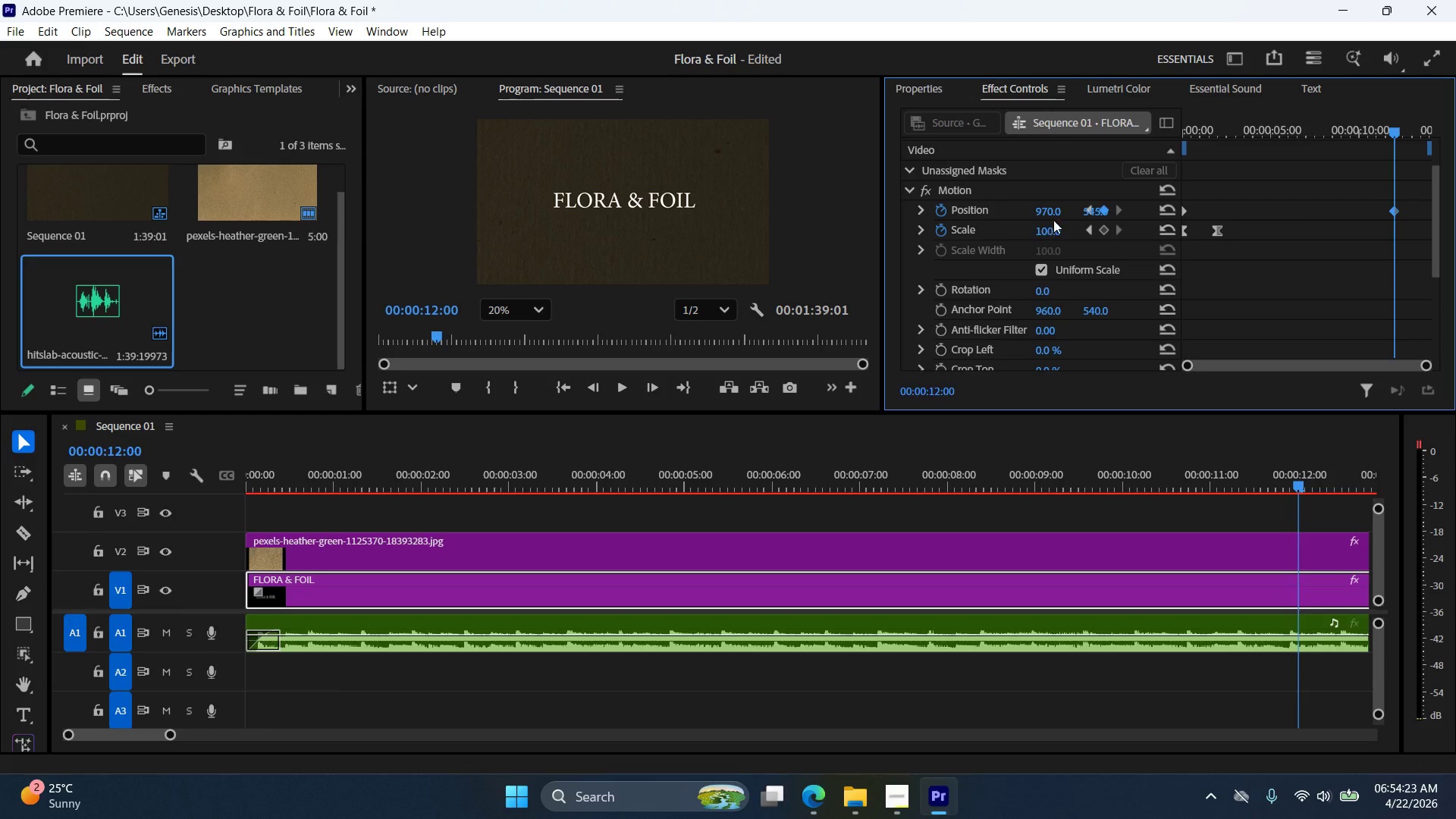 
scroll: coordinate [1087, 328], scroll_direction: down, amount: 9.0
 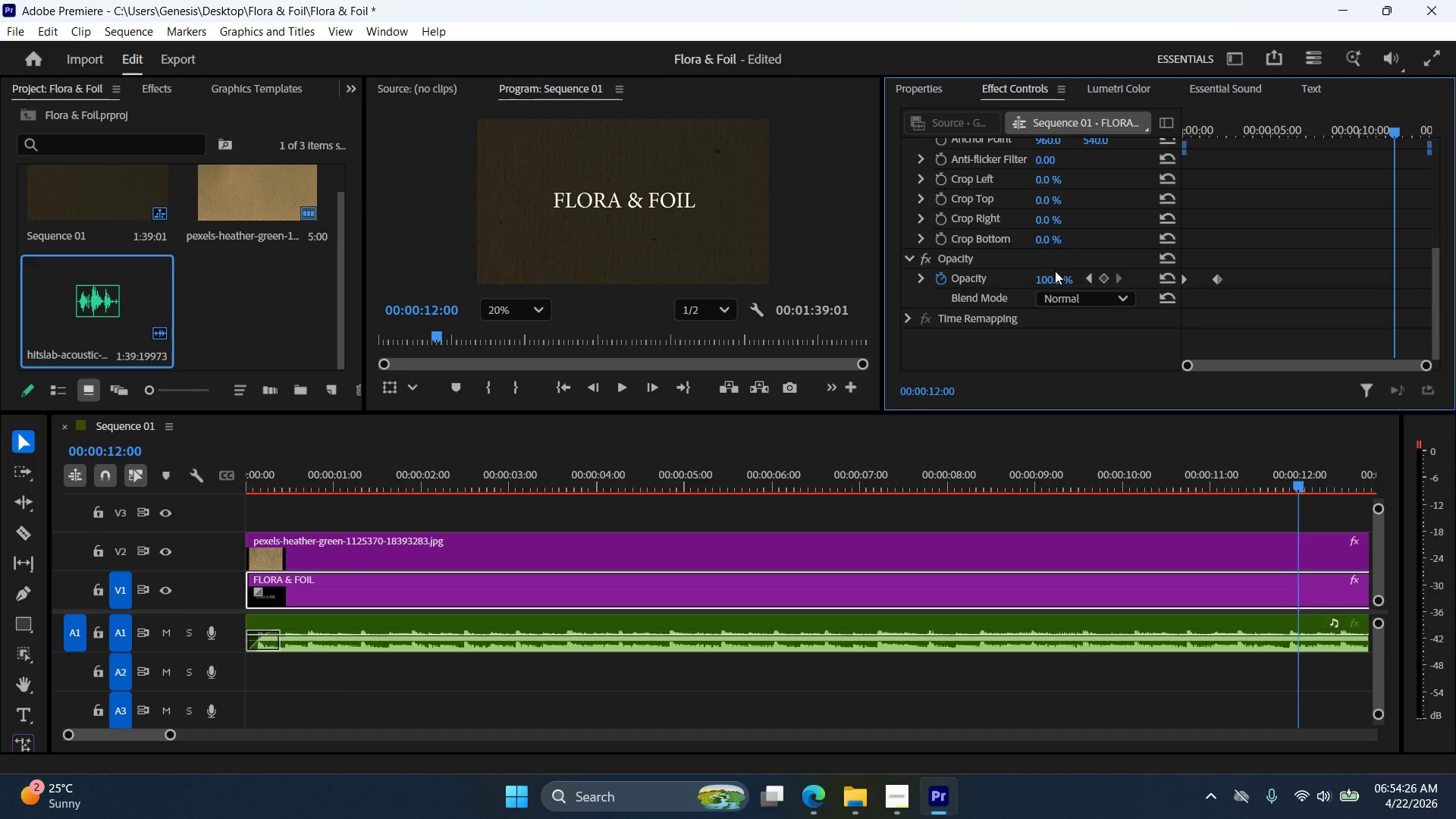 
double_click([1062, 275])
 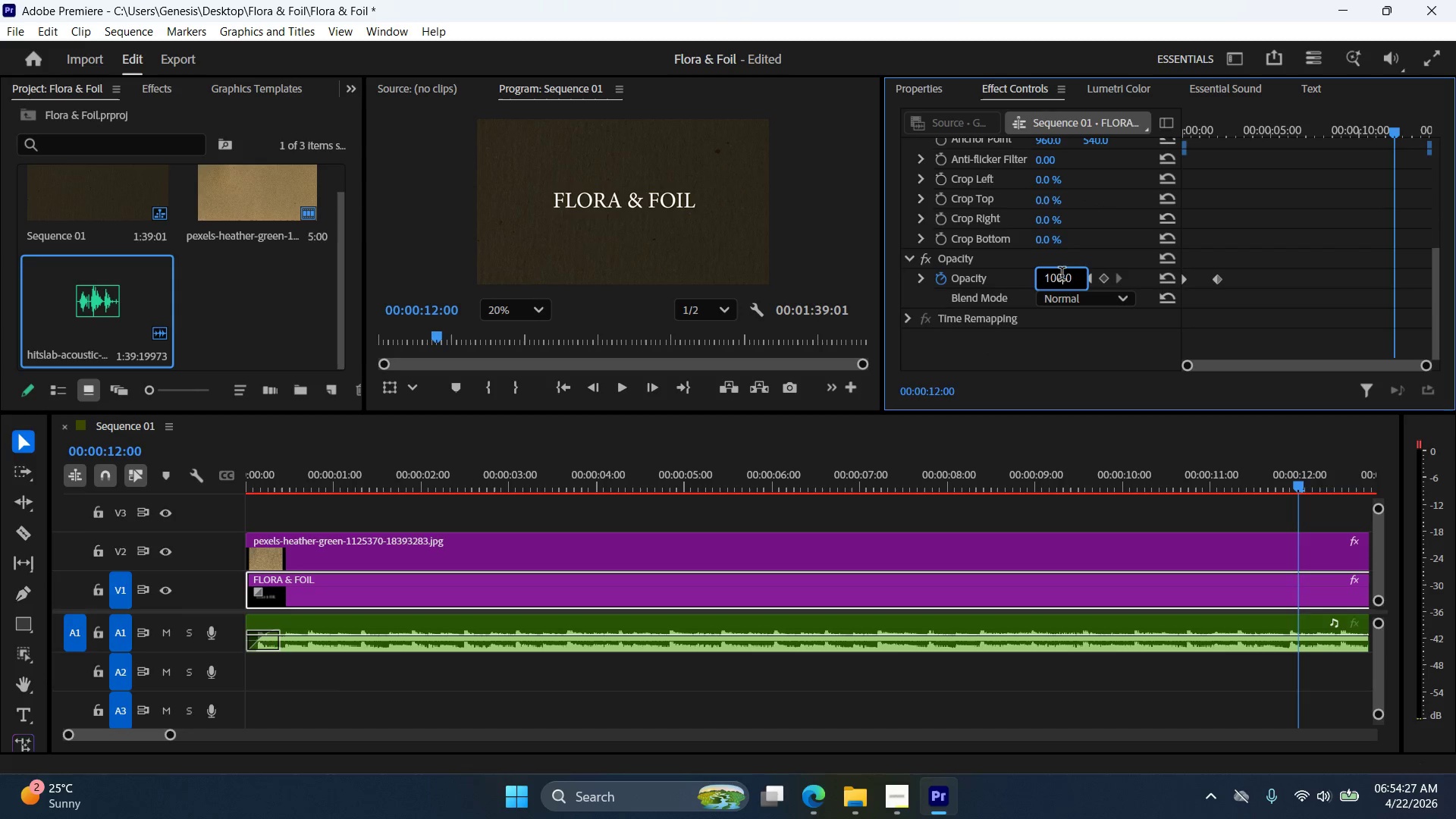 
triple_click([1062, 275])
 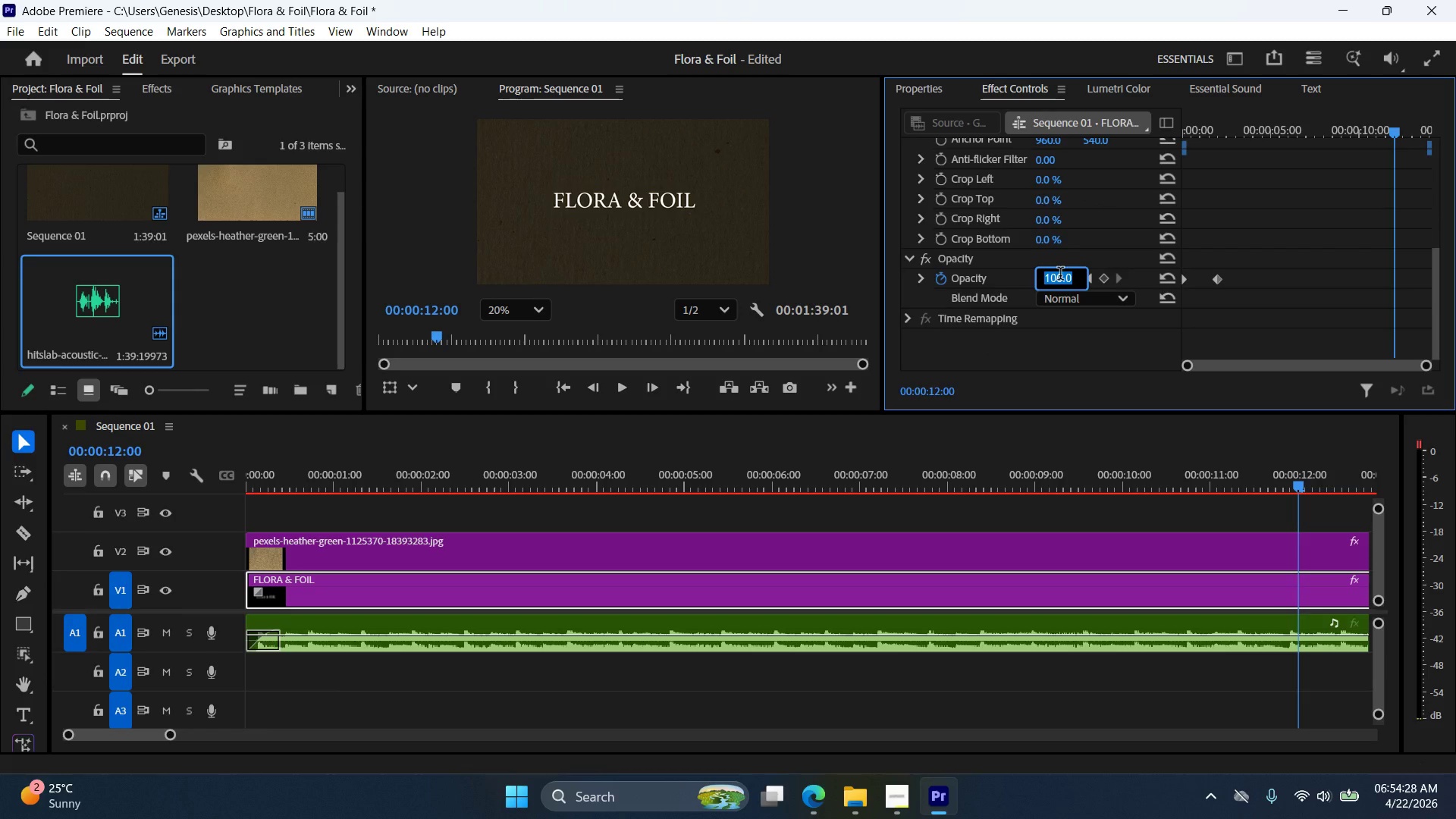 
key(Numpad8)
 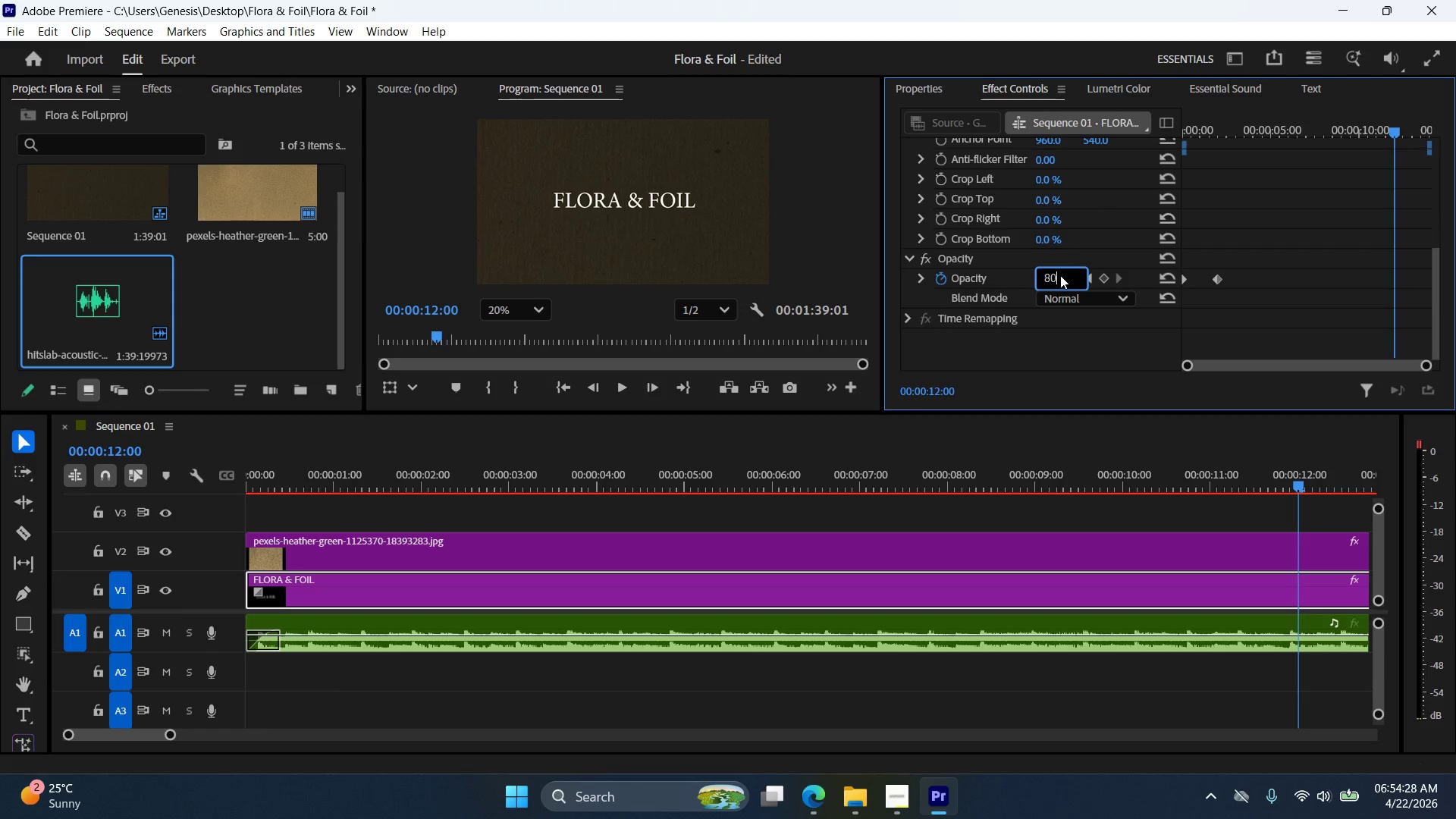 
key(Numpad0)
 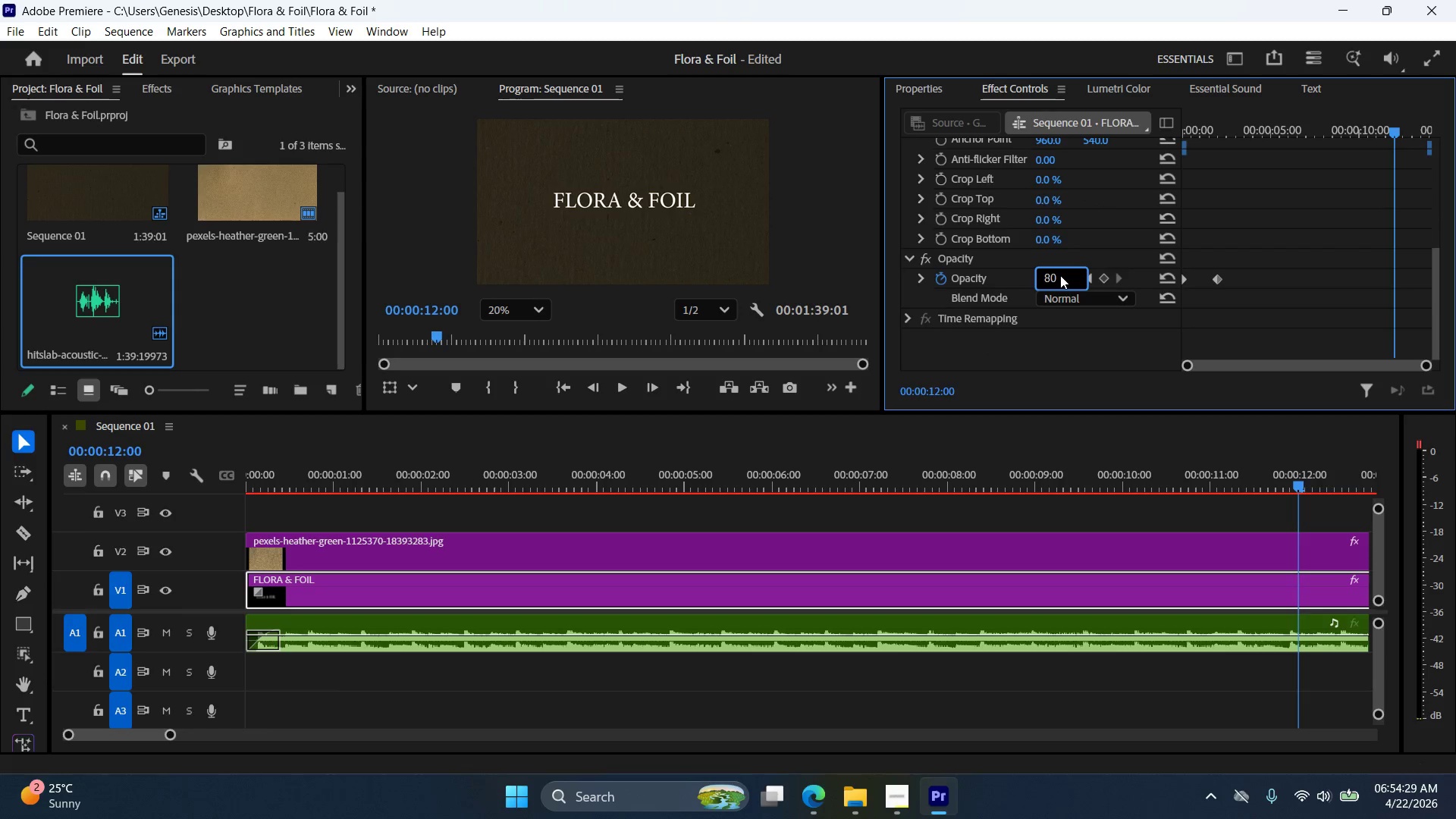 
key(NumpadEnter)
 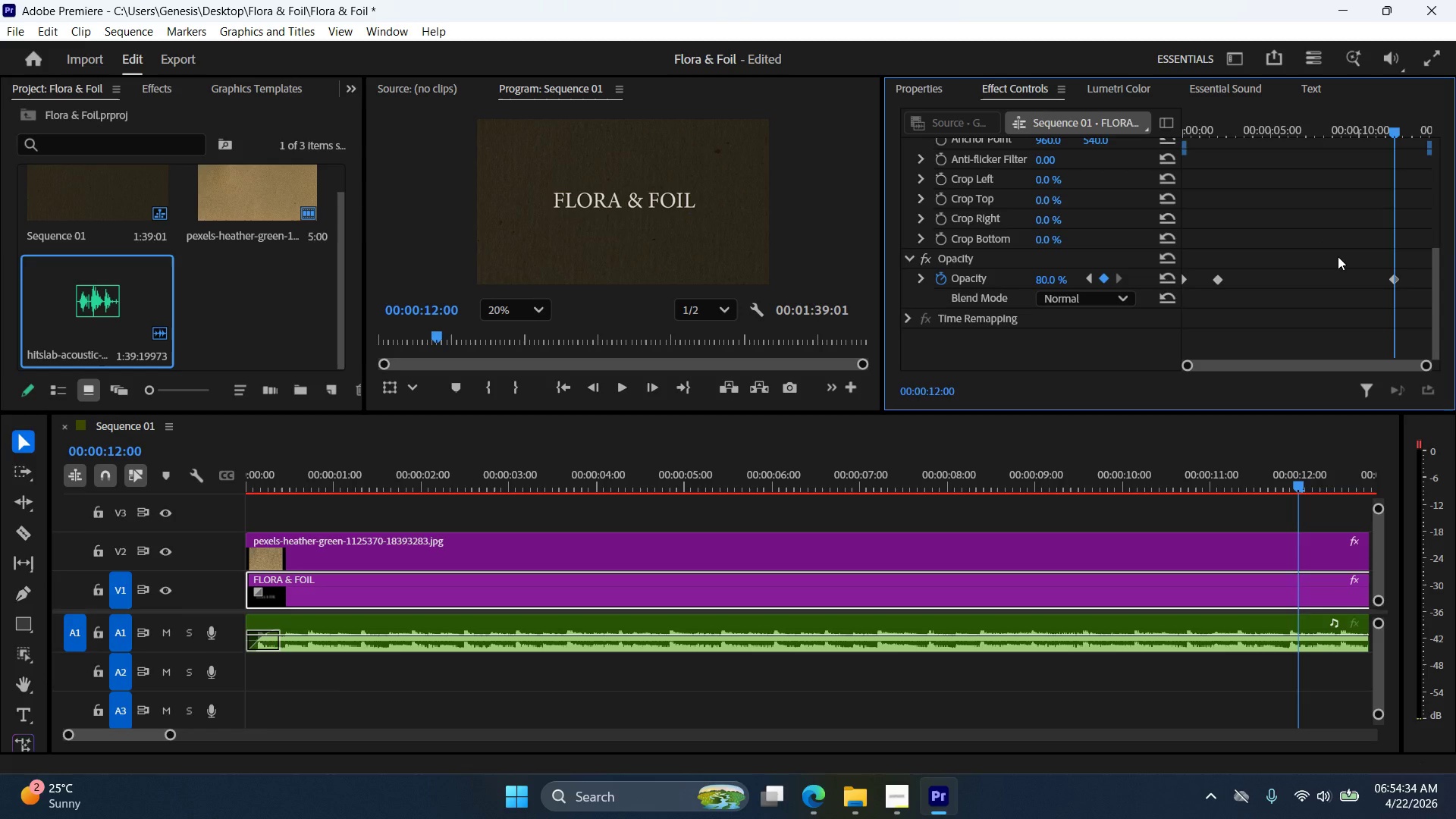 
wait(6.22)
 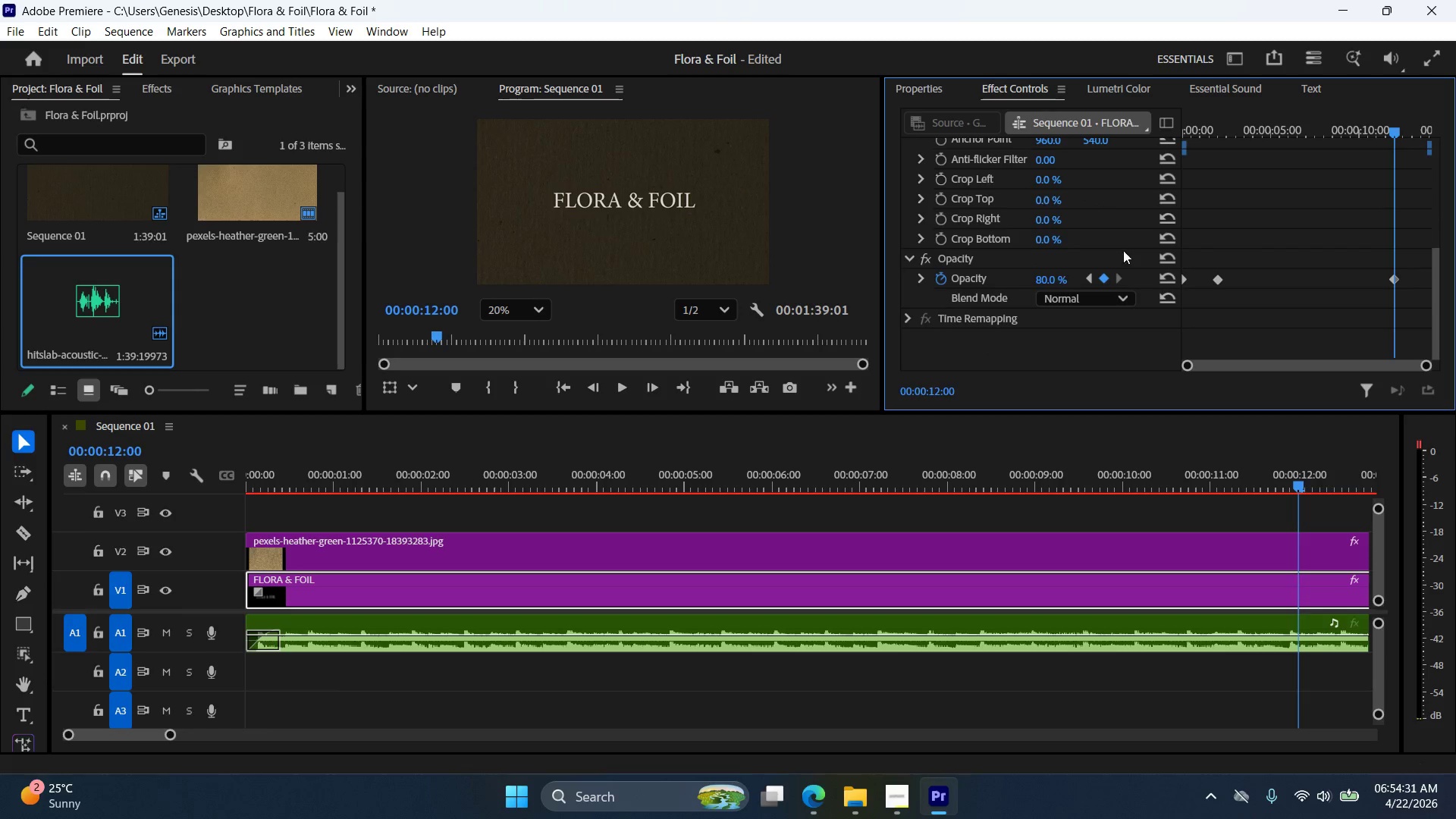 
left_click_drag(start_coordinate=[1395, 135], to_coordinate=[1198, 174])
 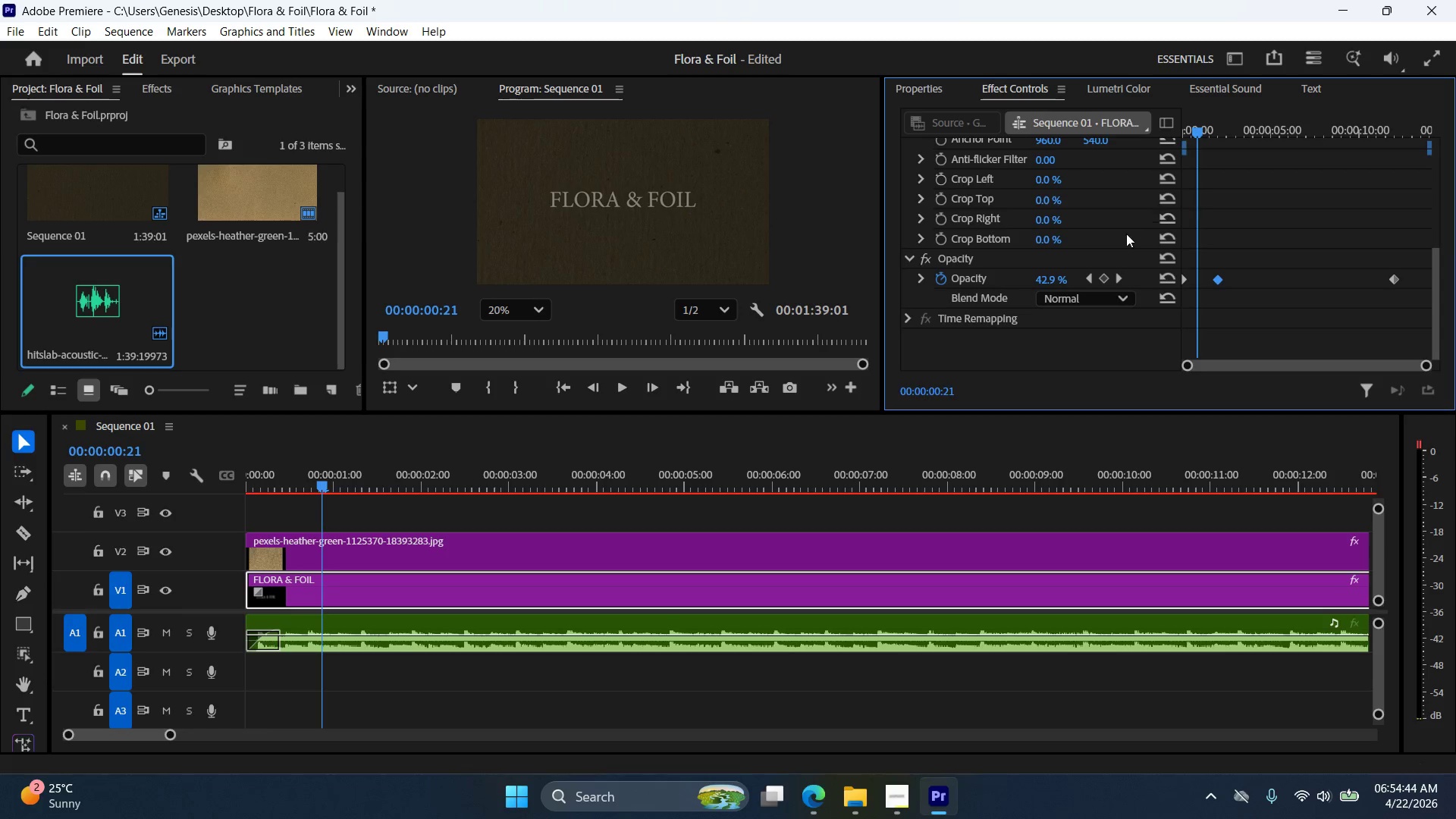 
left_click_drag(start_coordinate=[1197, 133], to_coordinate=[1219, 136])
 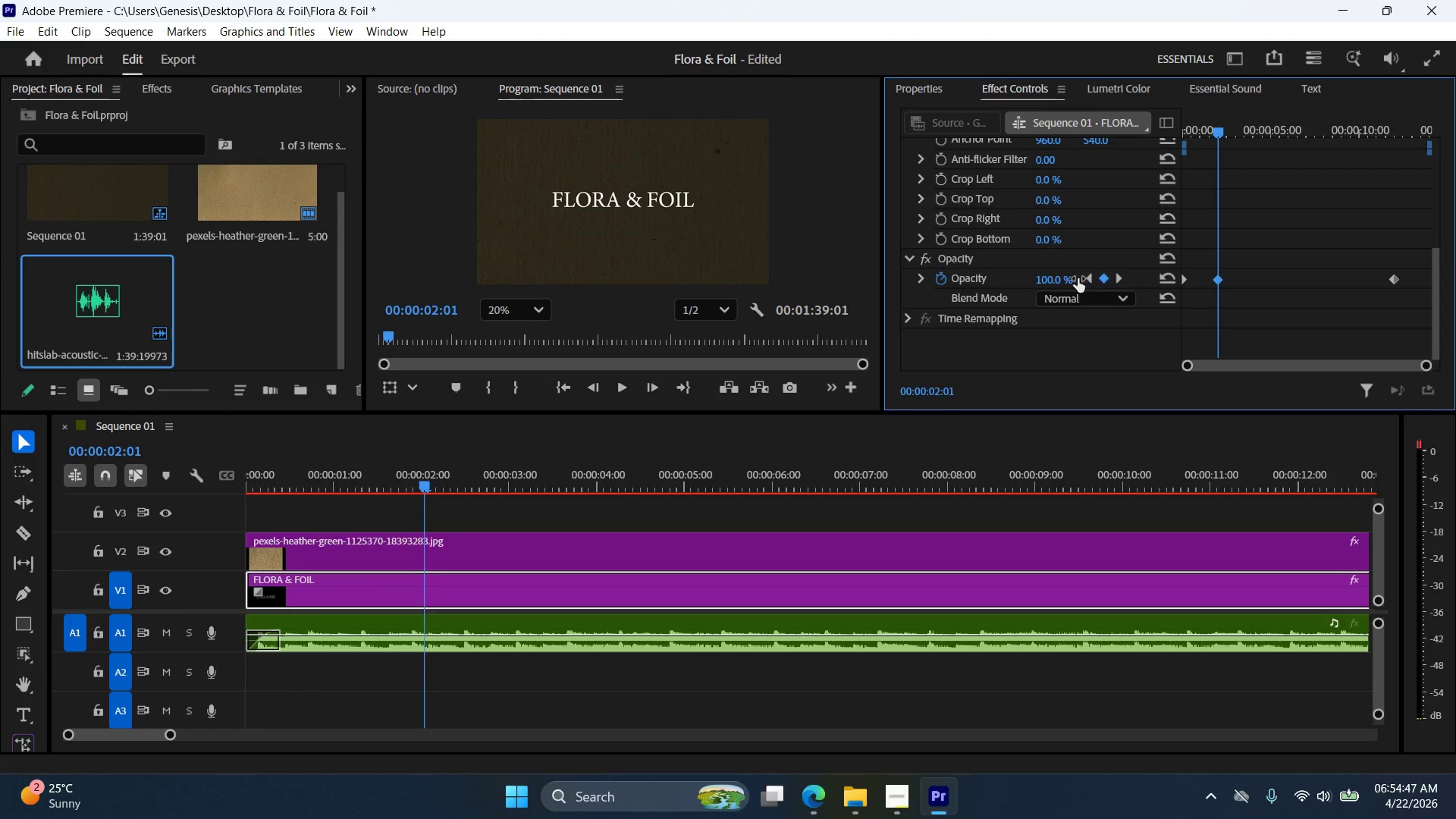 
left_click([1054, 278])
 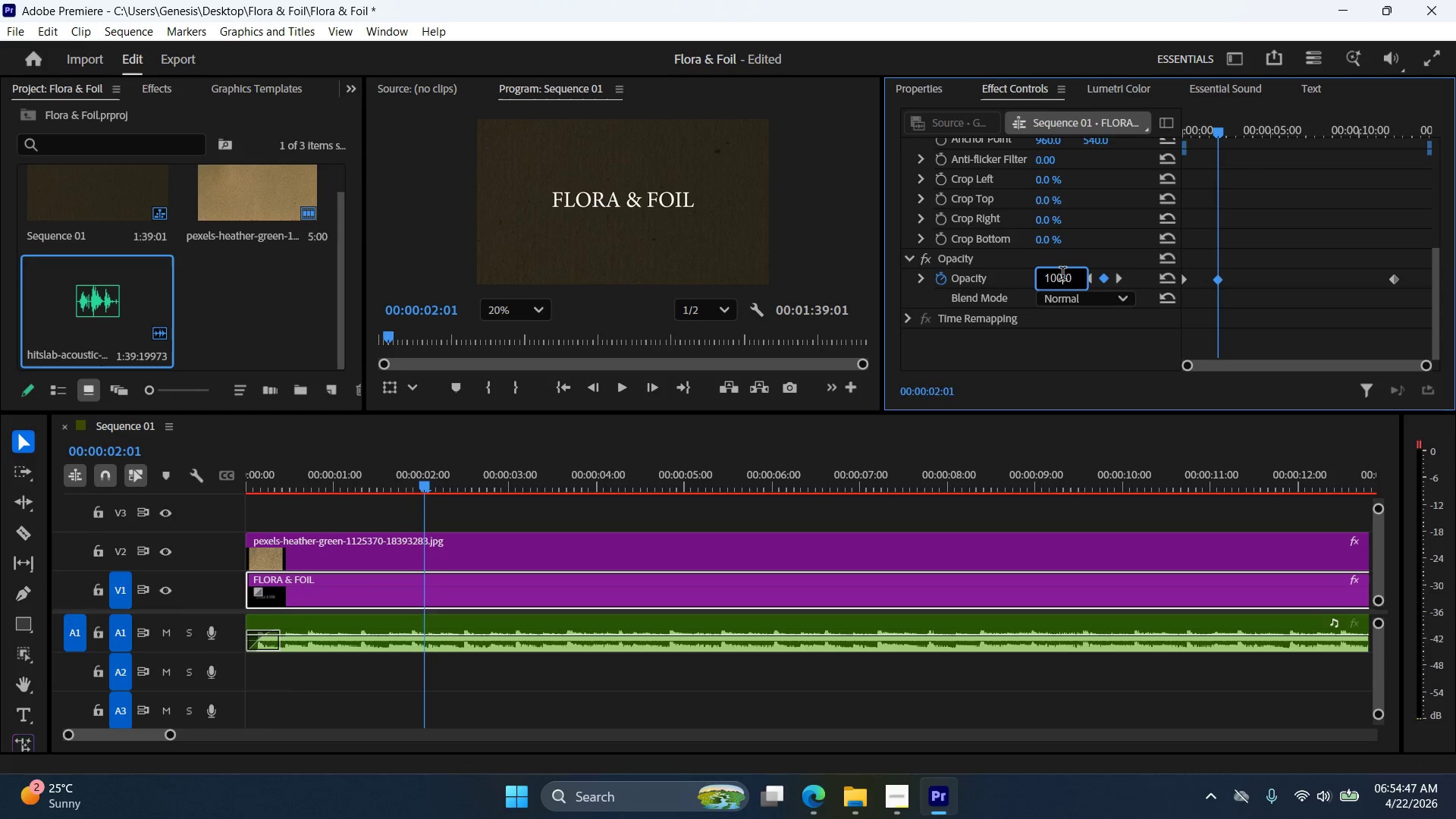 
triple_click([1062, 275])
 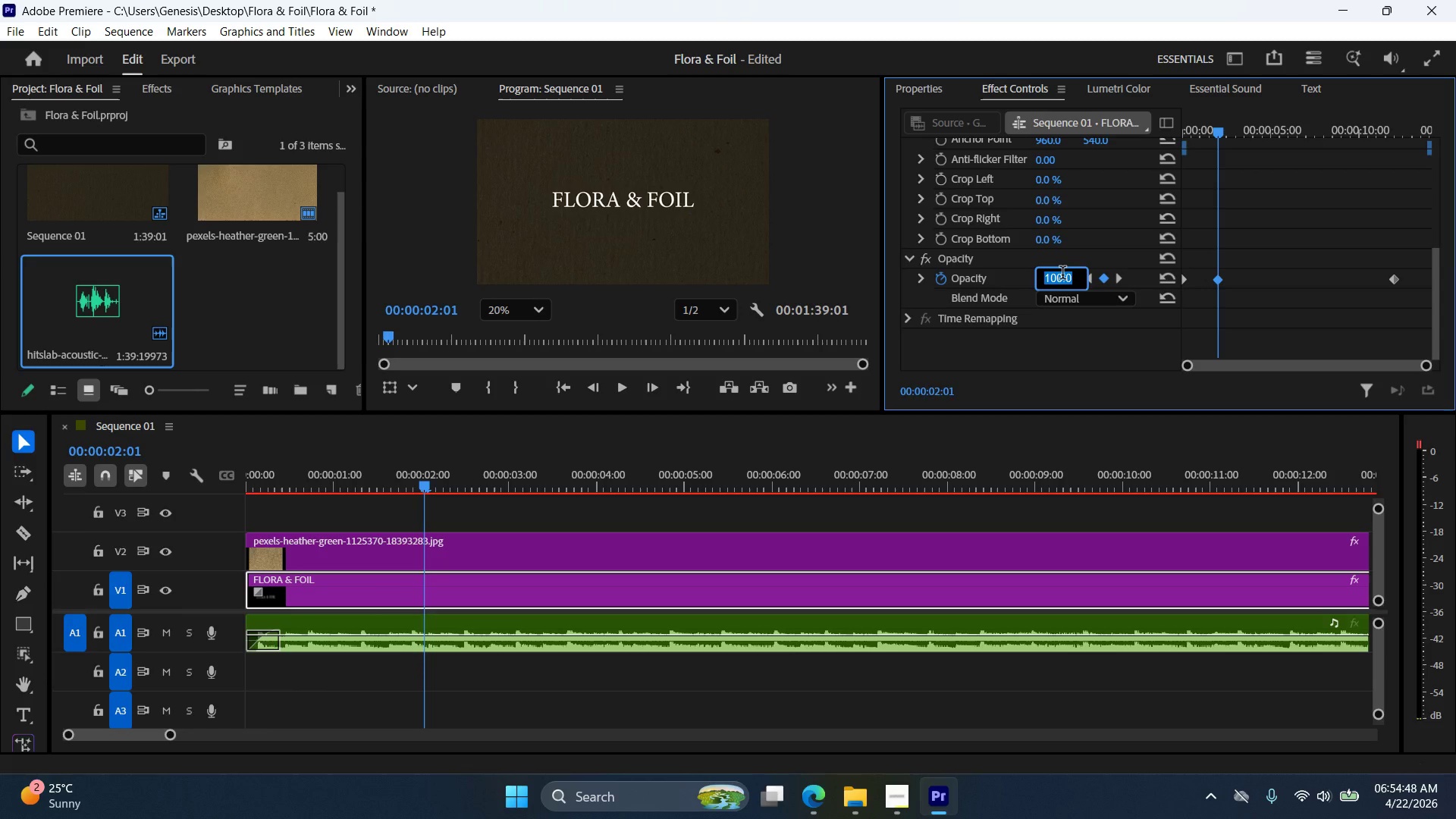 
key(Numpad8)
 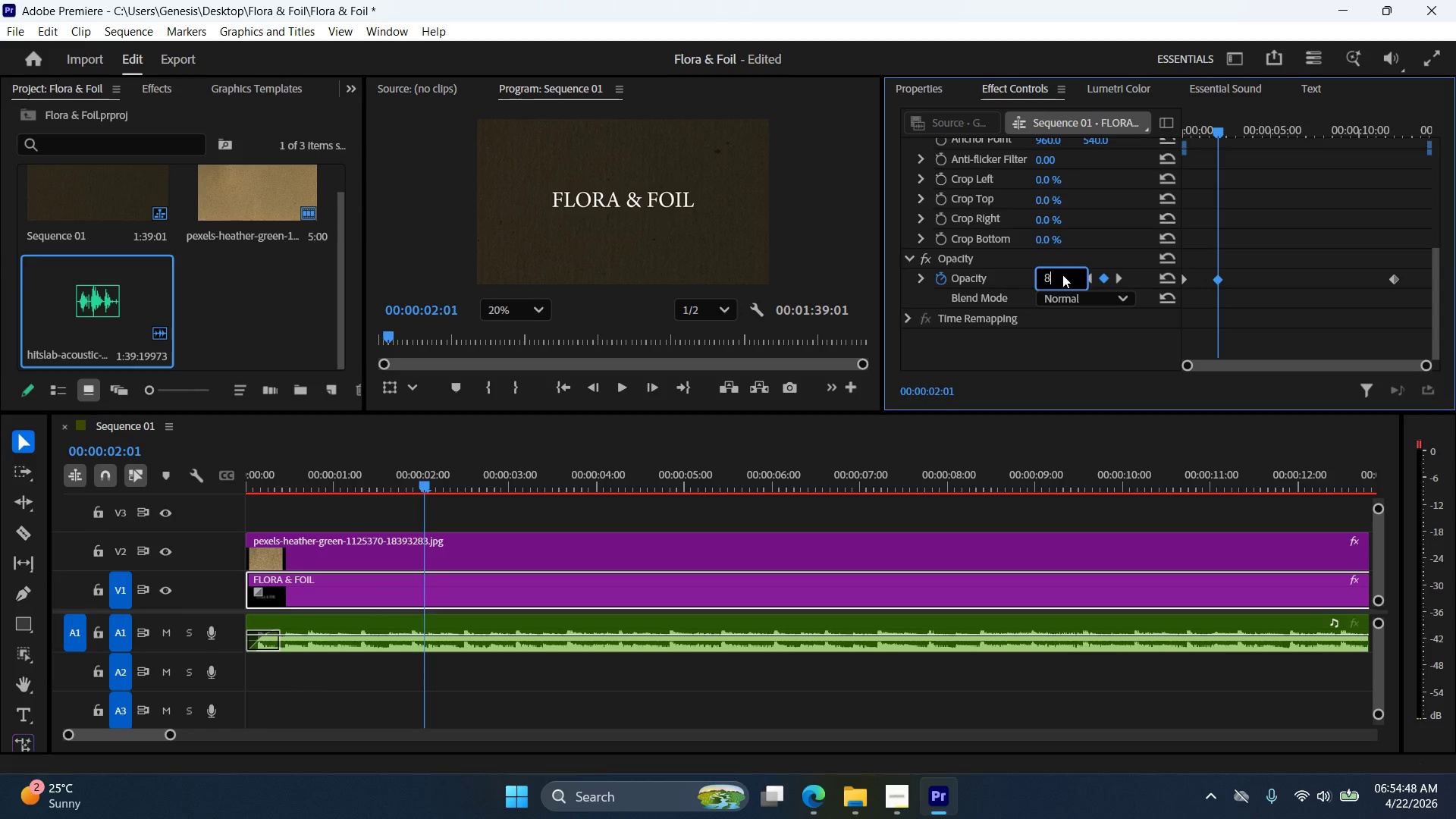 
key(Numpad0)
 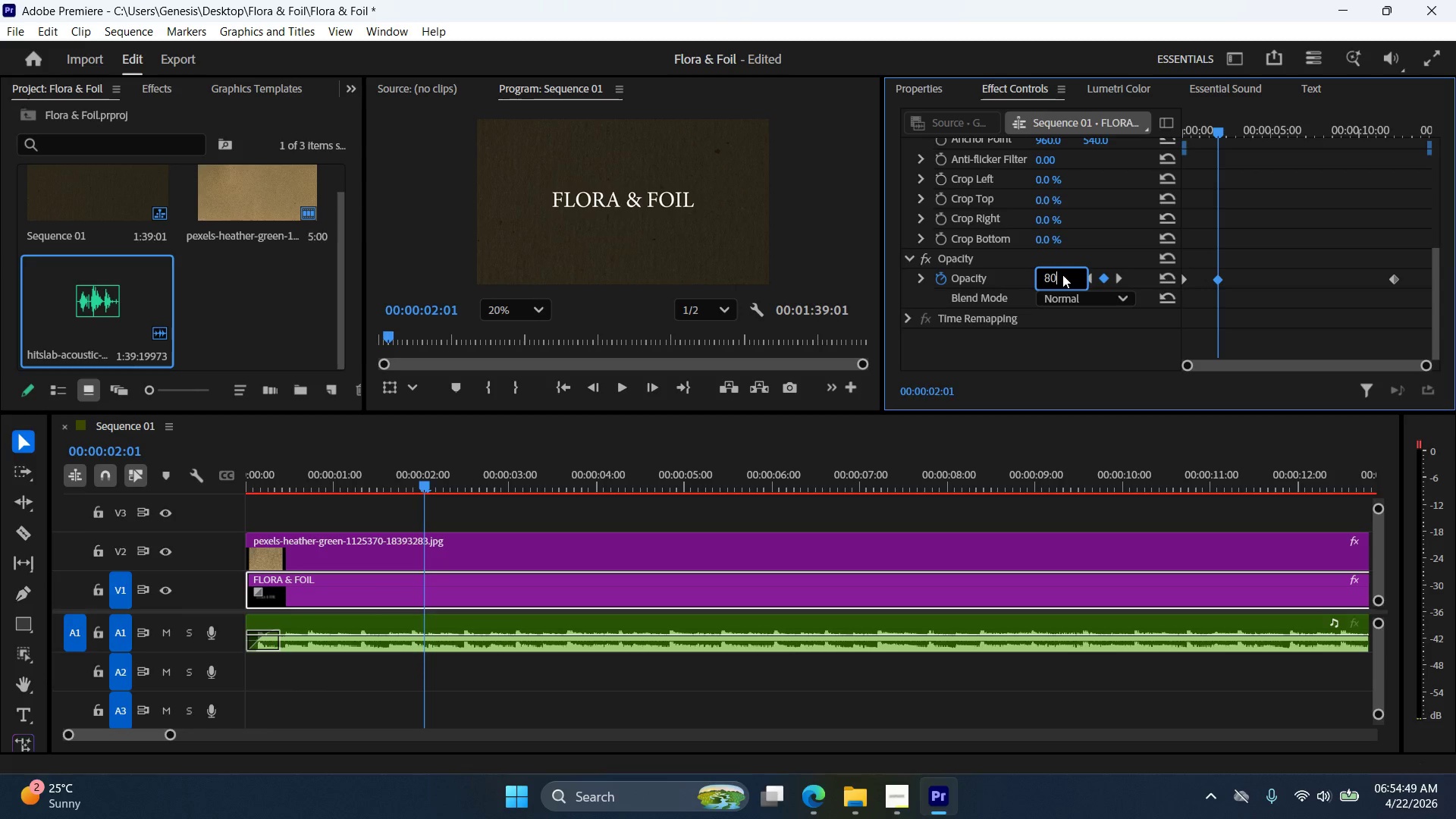 
key(NumpadEnter)
 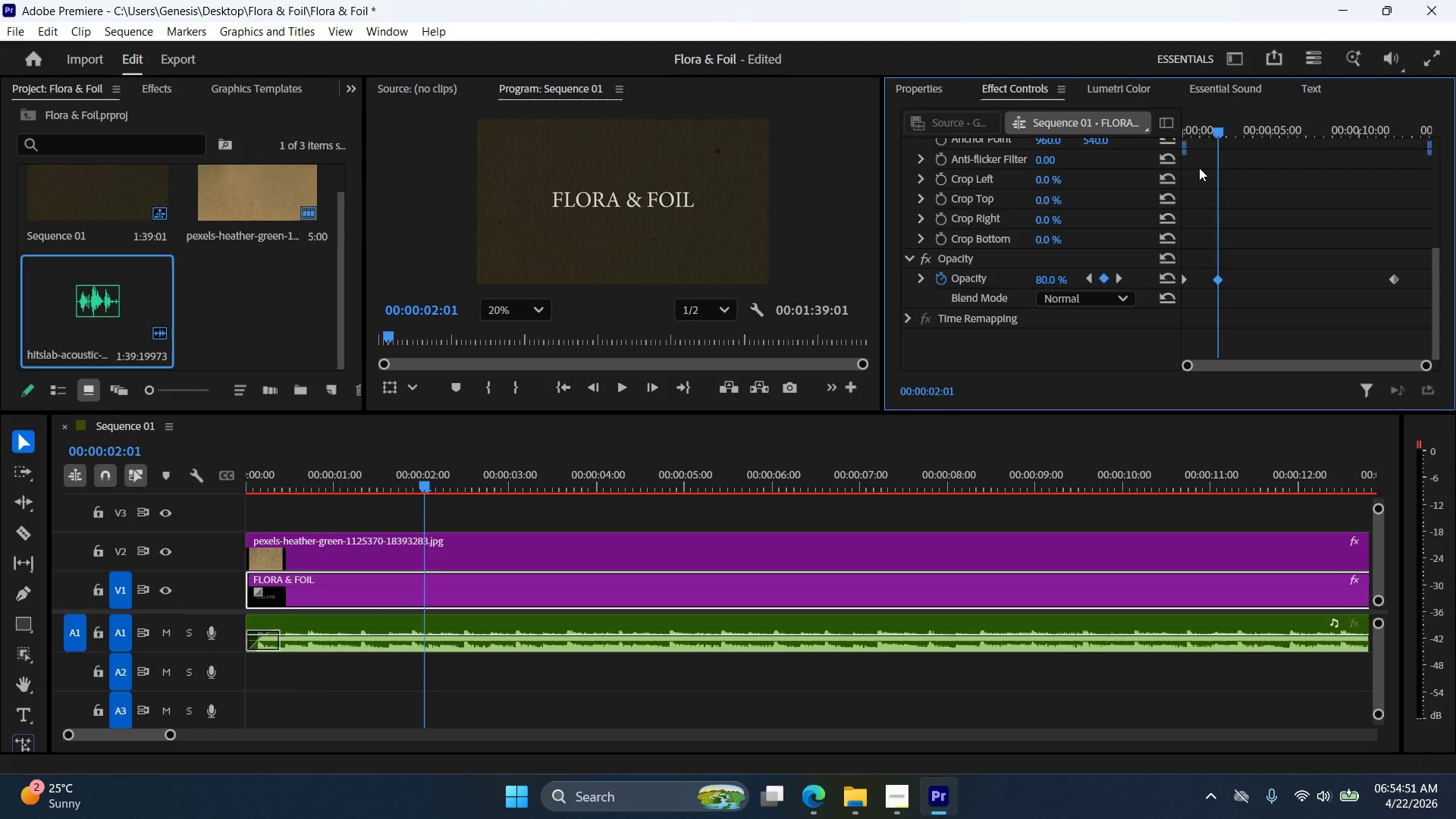 
left_click_drag(start_coordinate=[1219, 134], to_coordinate=[1395, 145])
 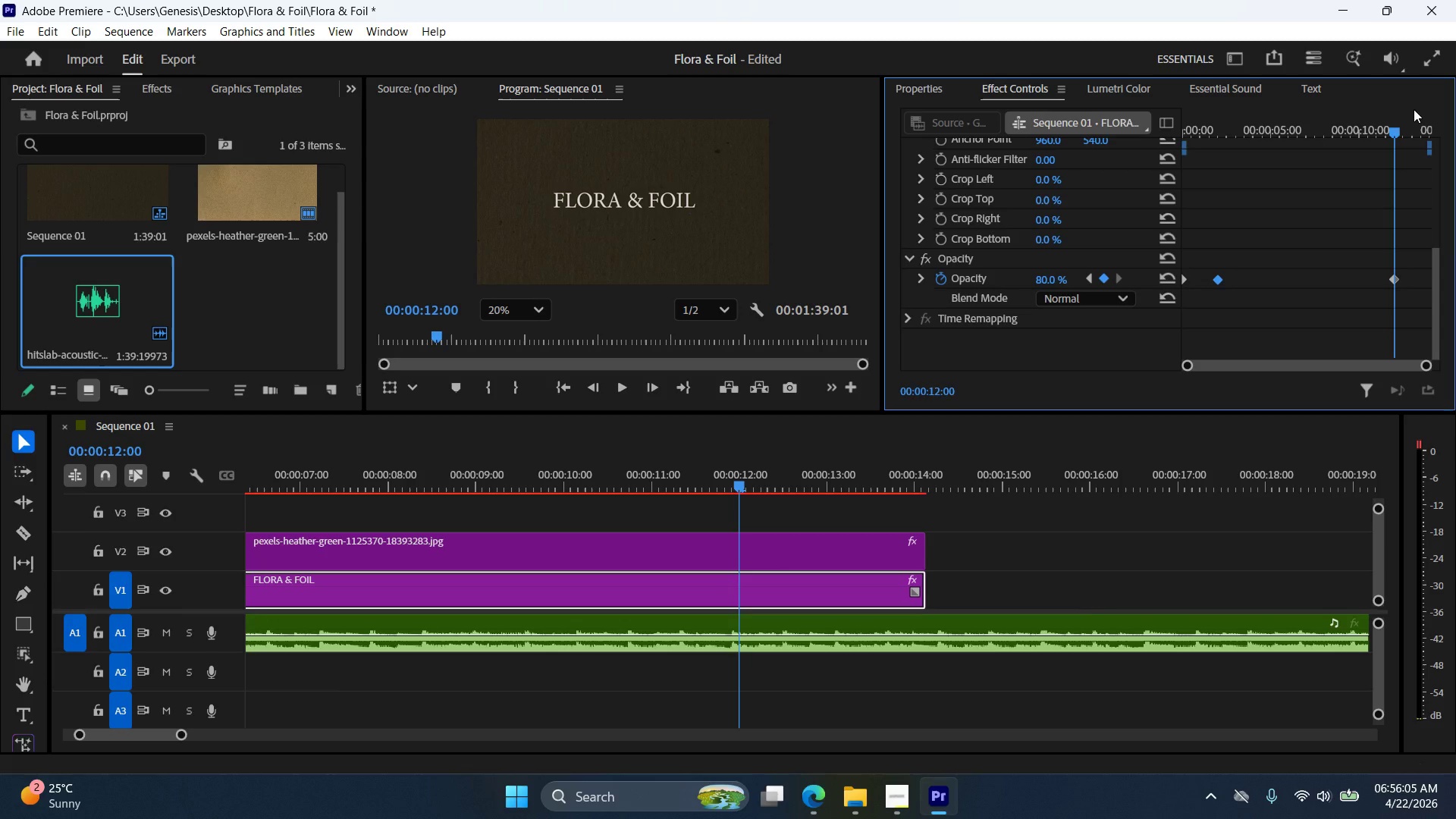 
wait(62.83)
 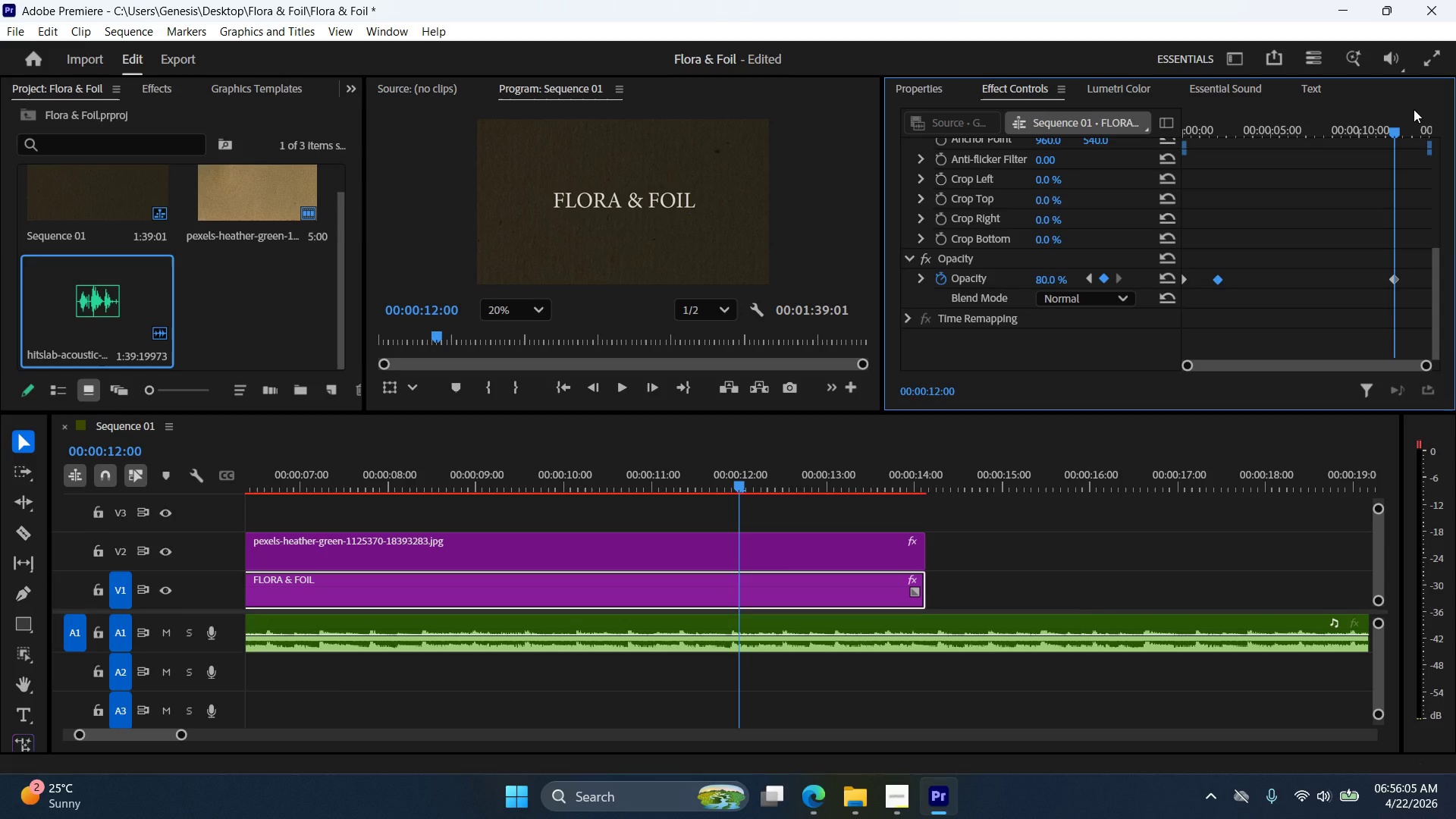 
left_click_drag(start_coordinate=[149, 739], to_coordinate=[296, 755])
 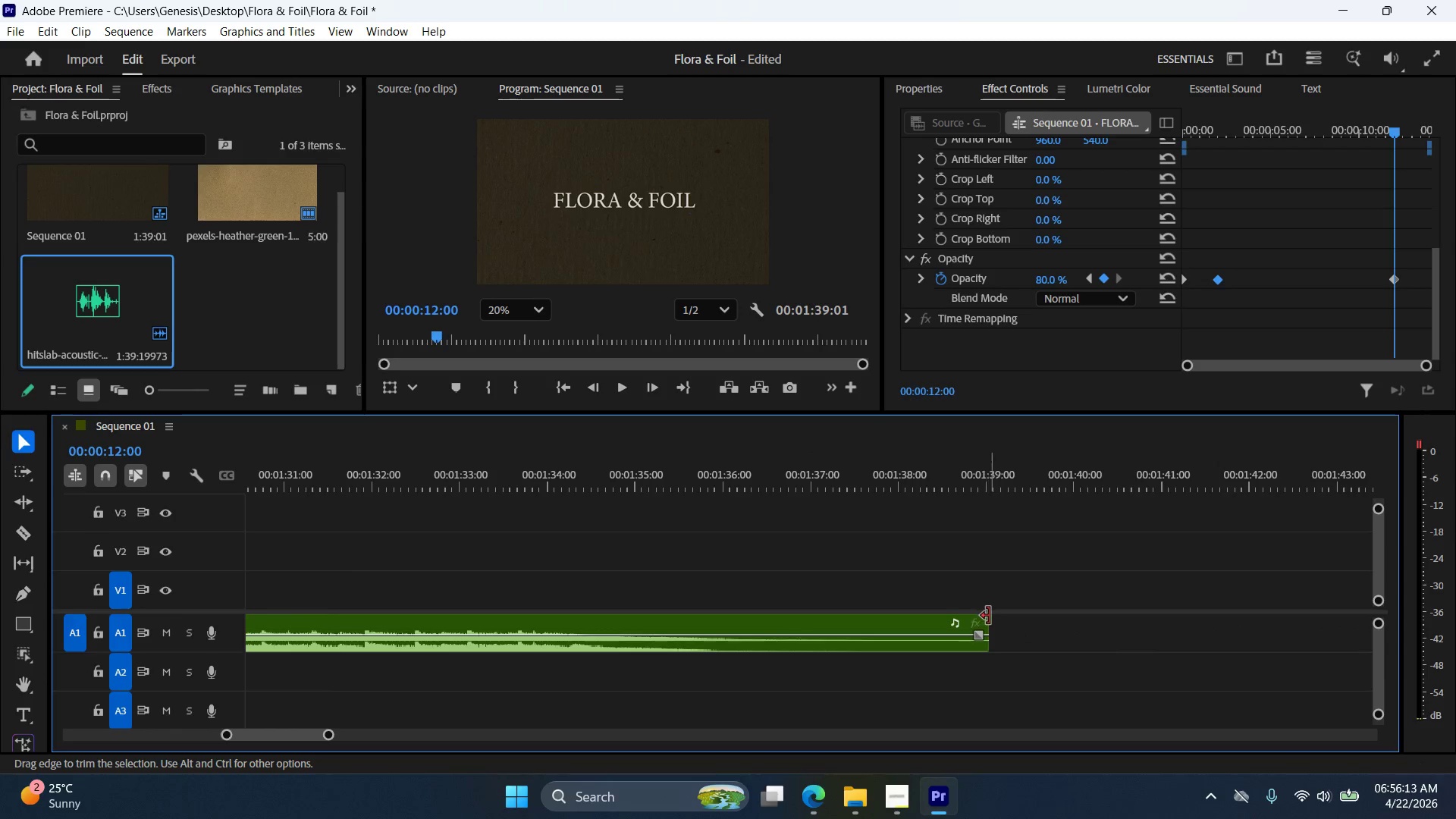 
left_click_drag(start_coordinate=[990, 617], to_coordinate=[648, 650])
 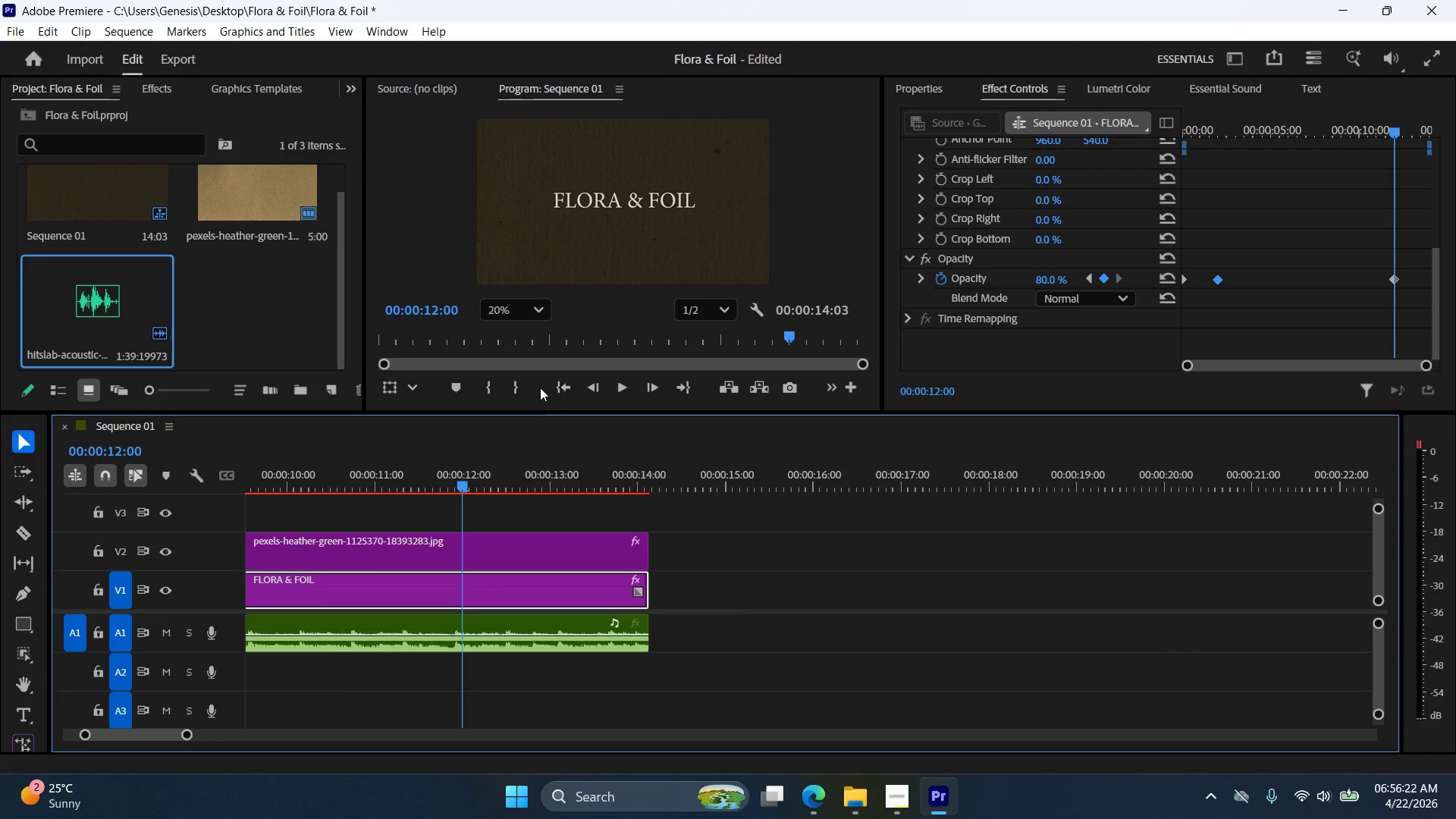 
double_click([557, 383])
 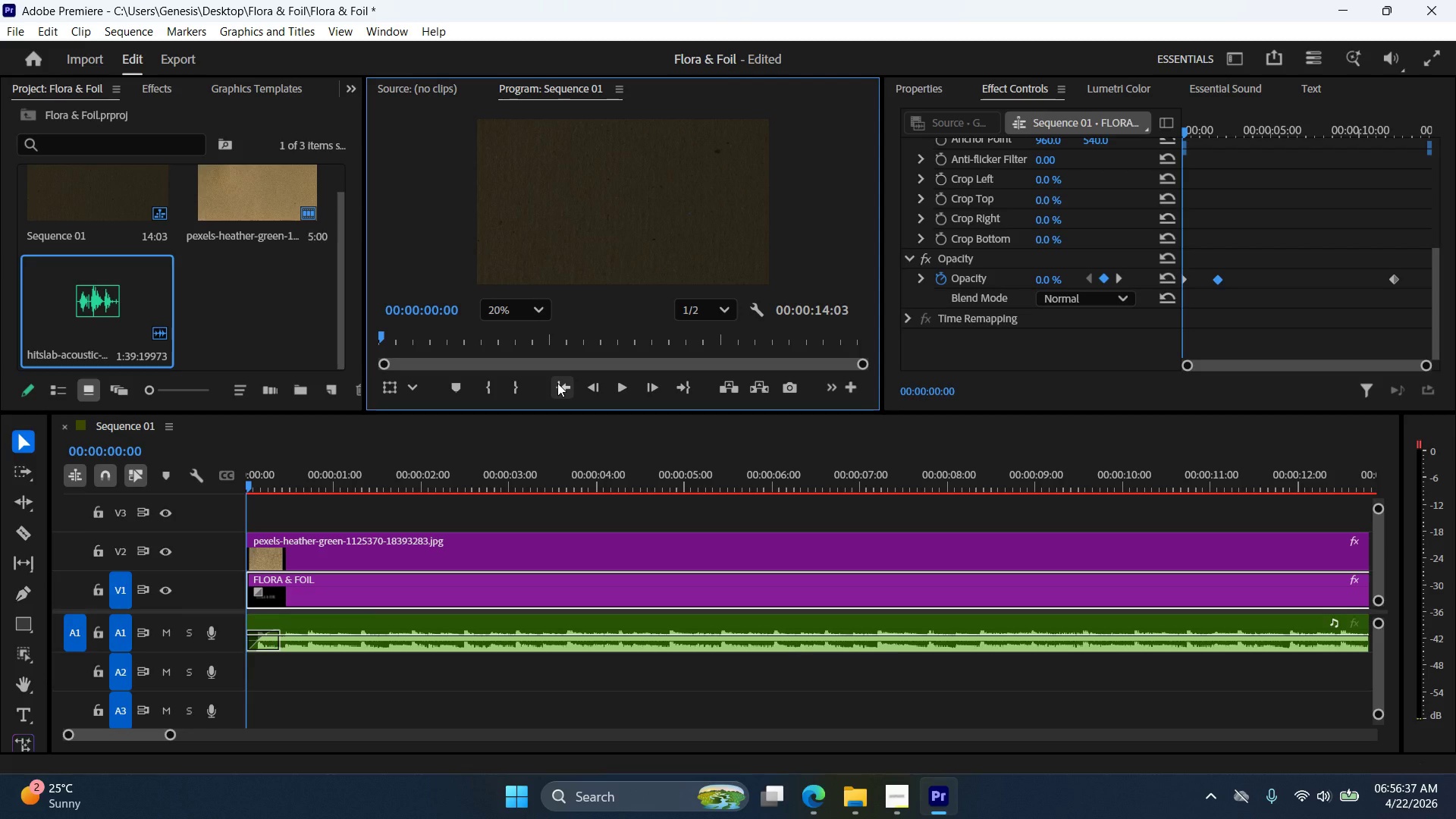 
wait(19.05)
 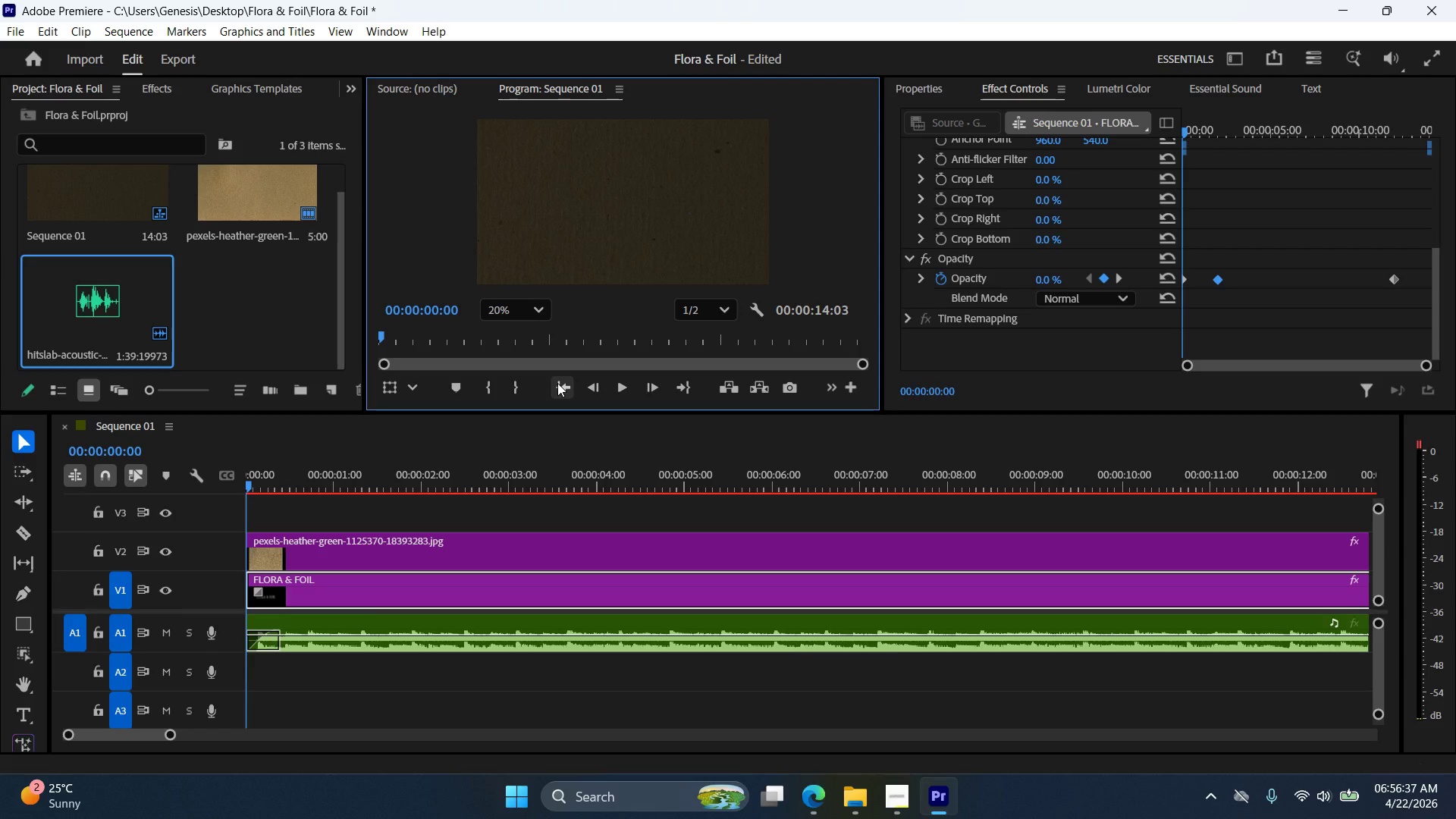 
left_click_drag(start_coordinate=[136, 736], to_coordinate=[149, 740])
 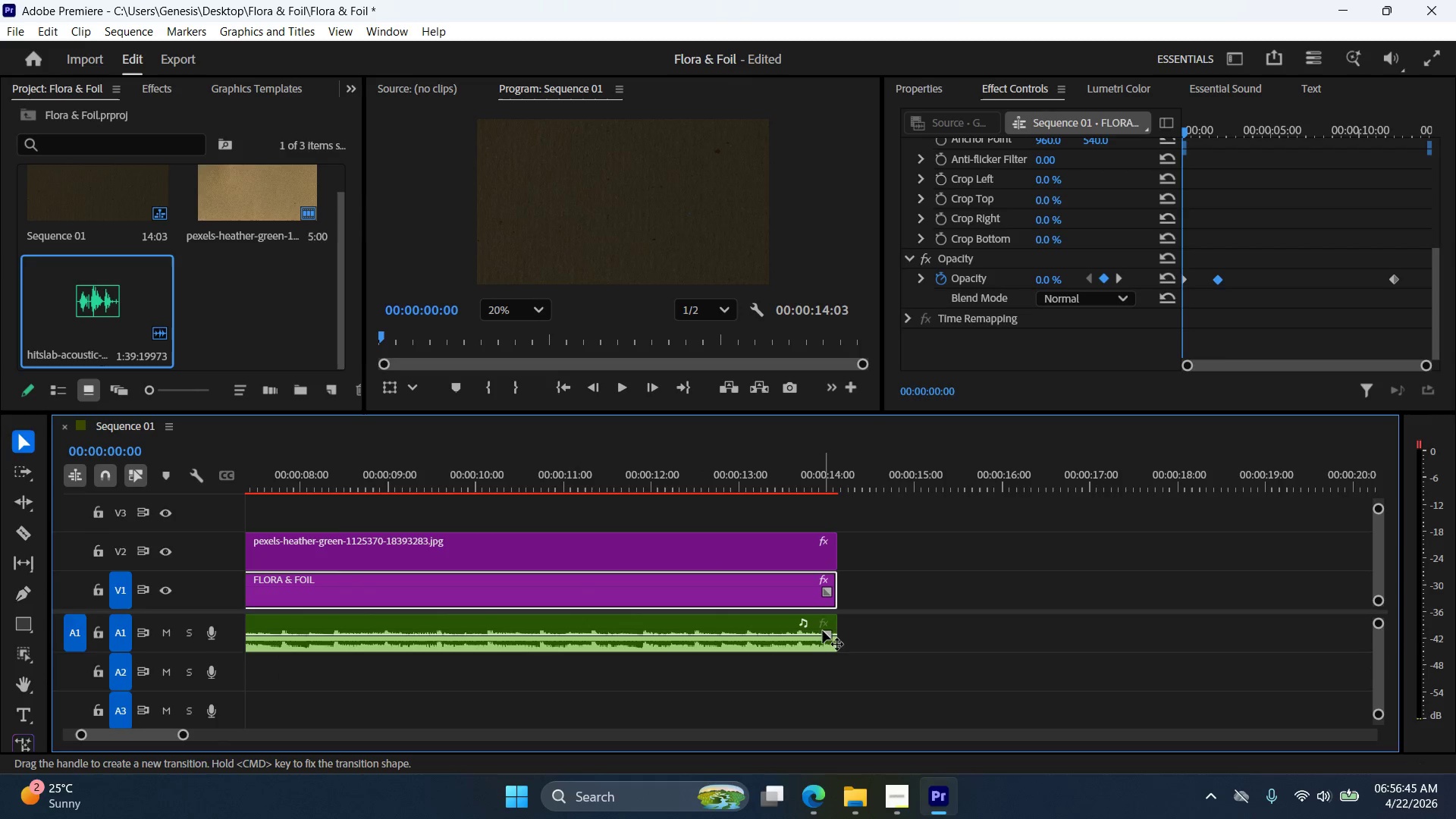 
left_click_drag(start_coordinate=[827, 632], to_coordinate=[783, 635])
 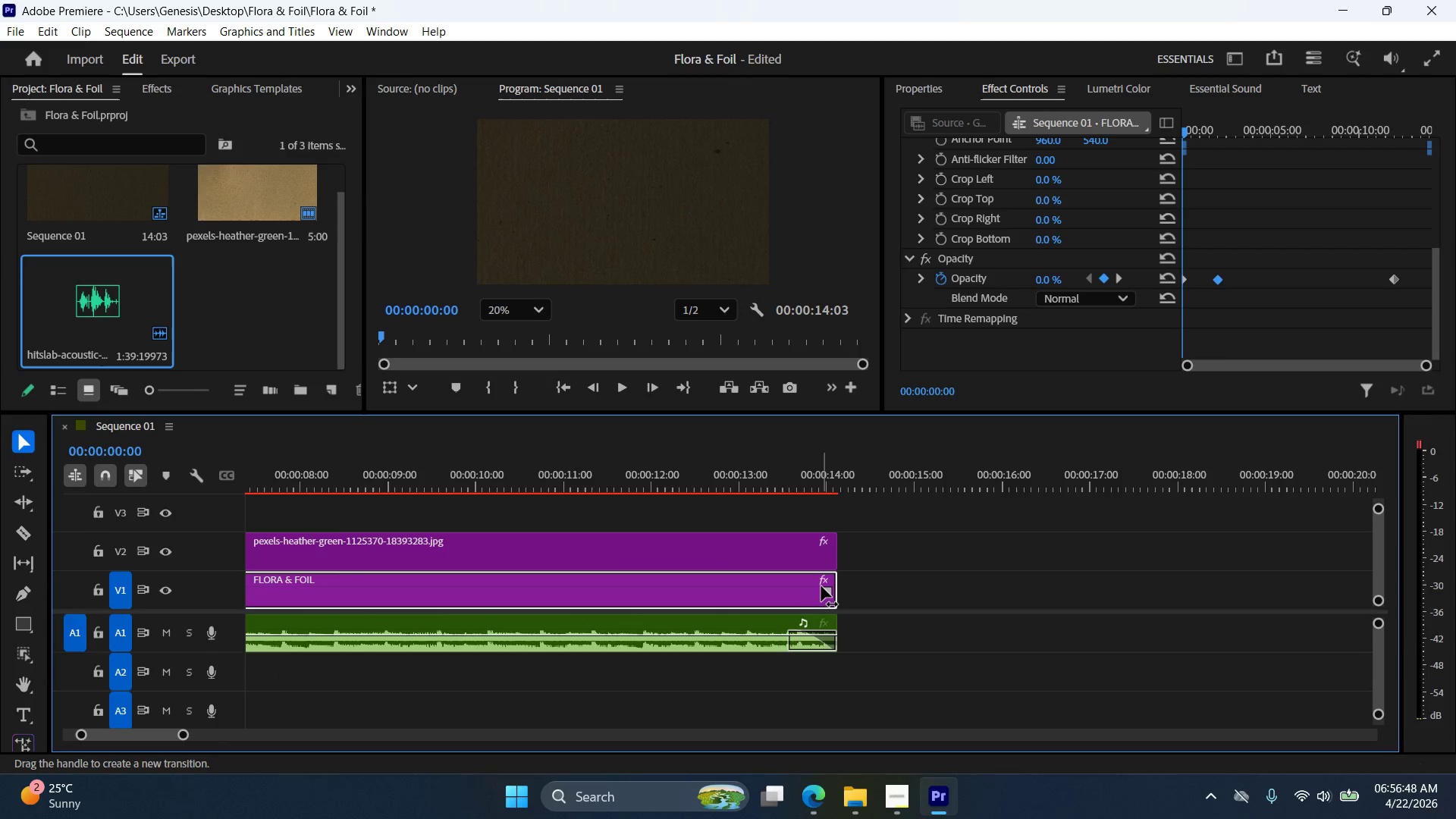 
left_click_drag(start_coordinate=[823, 589], to_coordinate=[786, 591])
 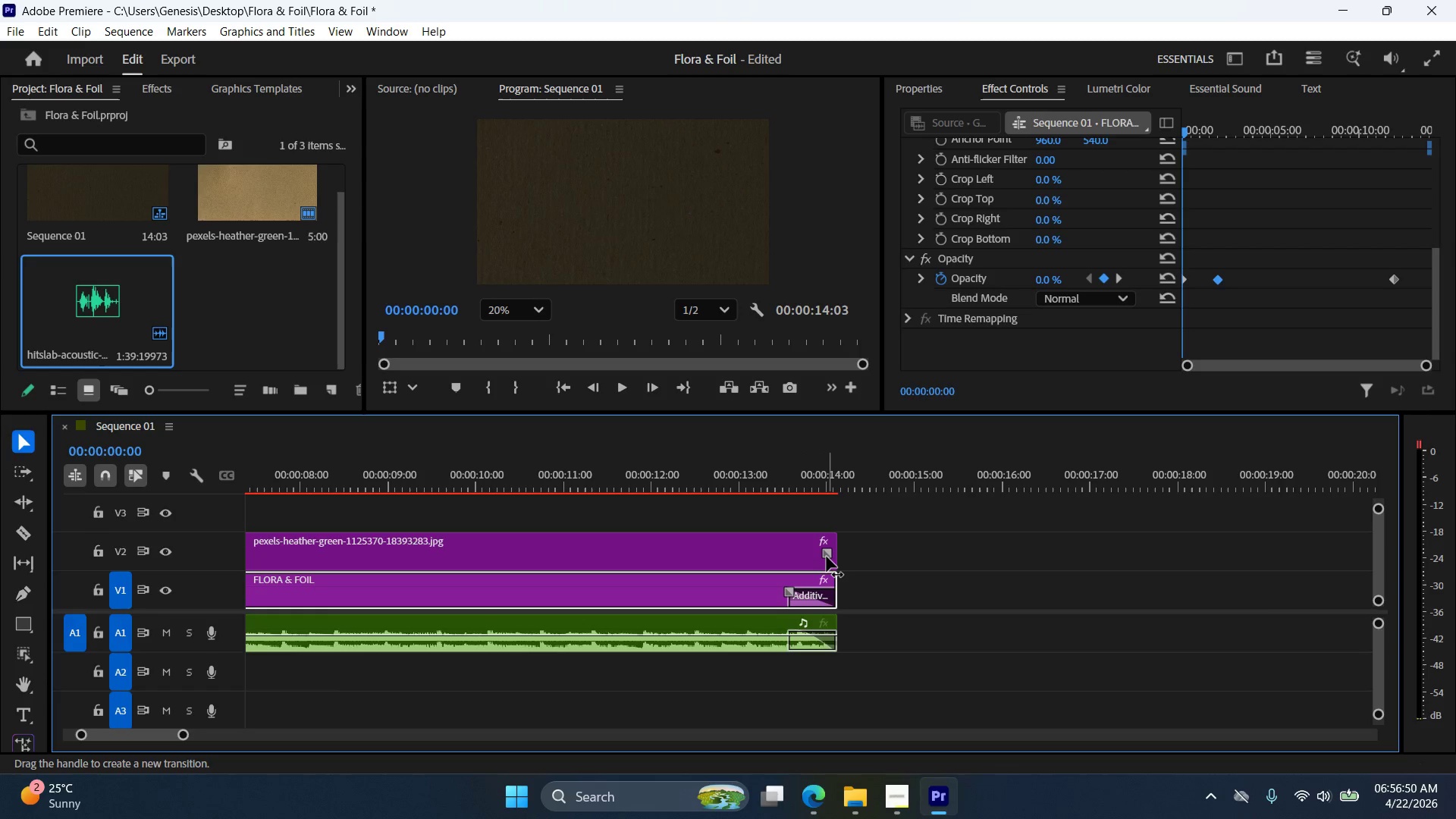 
left_click_drag(start_coordinate=[827, 556], to_coordinate=[786, 559])
 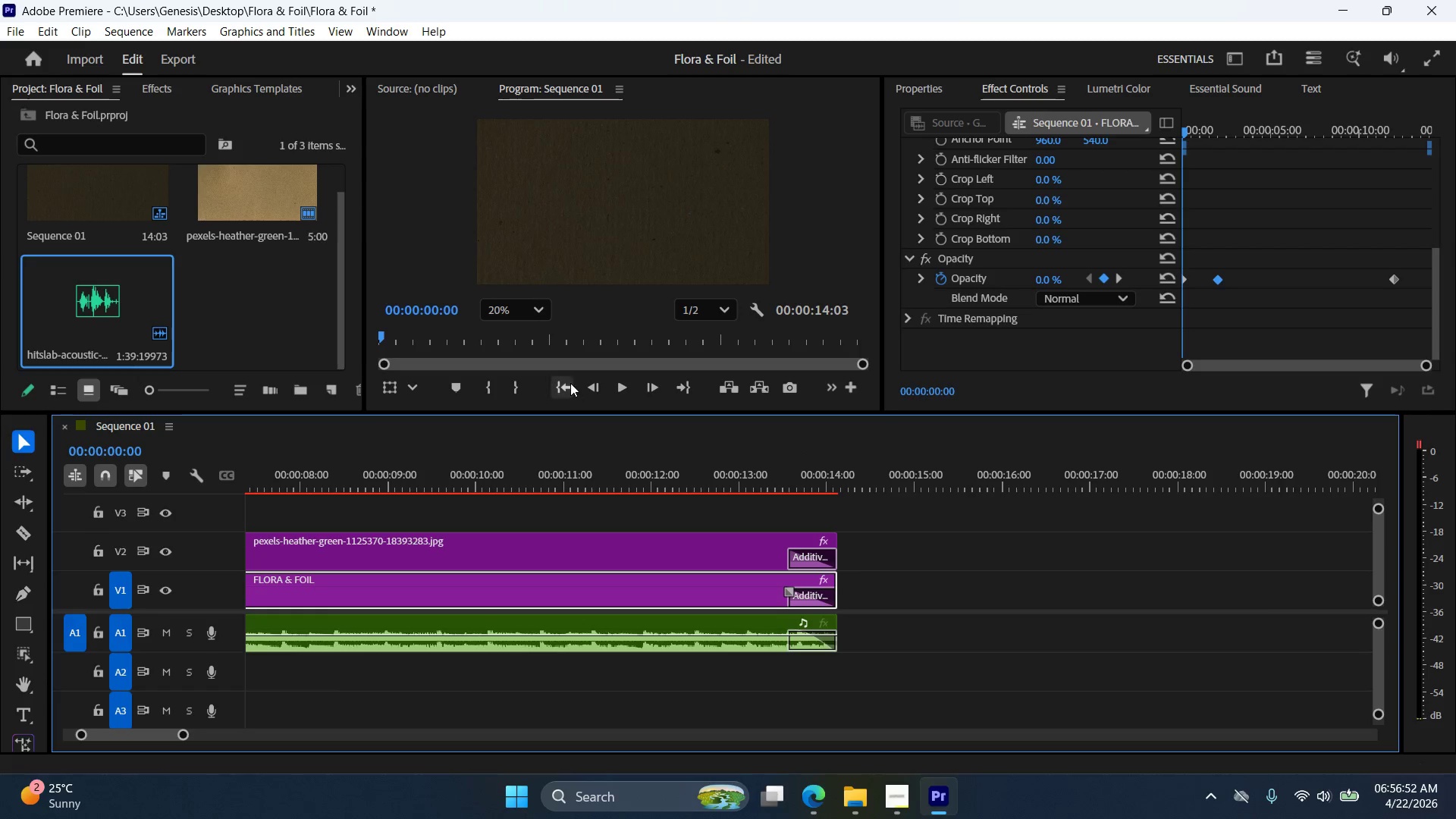 
left_click([566, 383])
 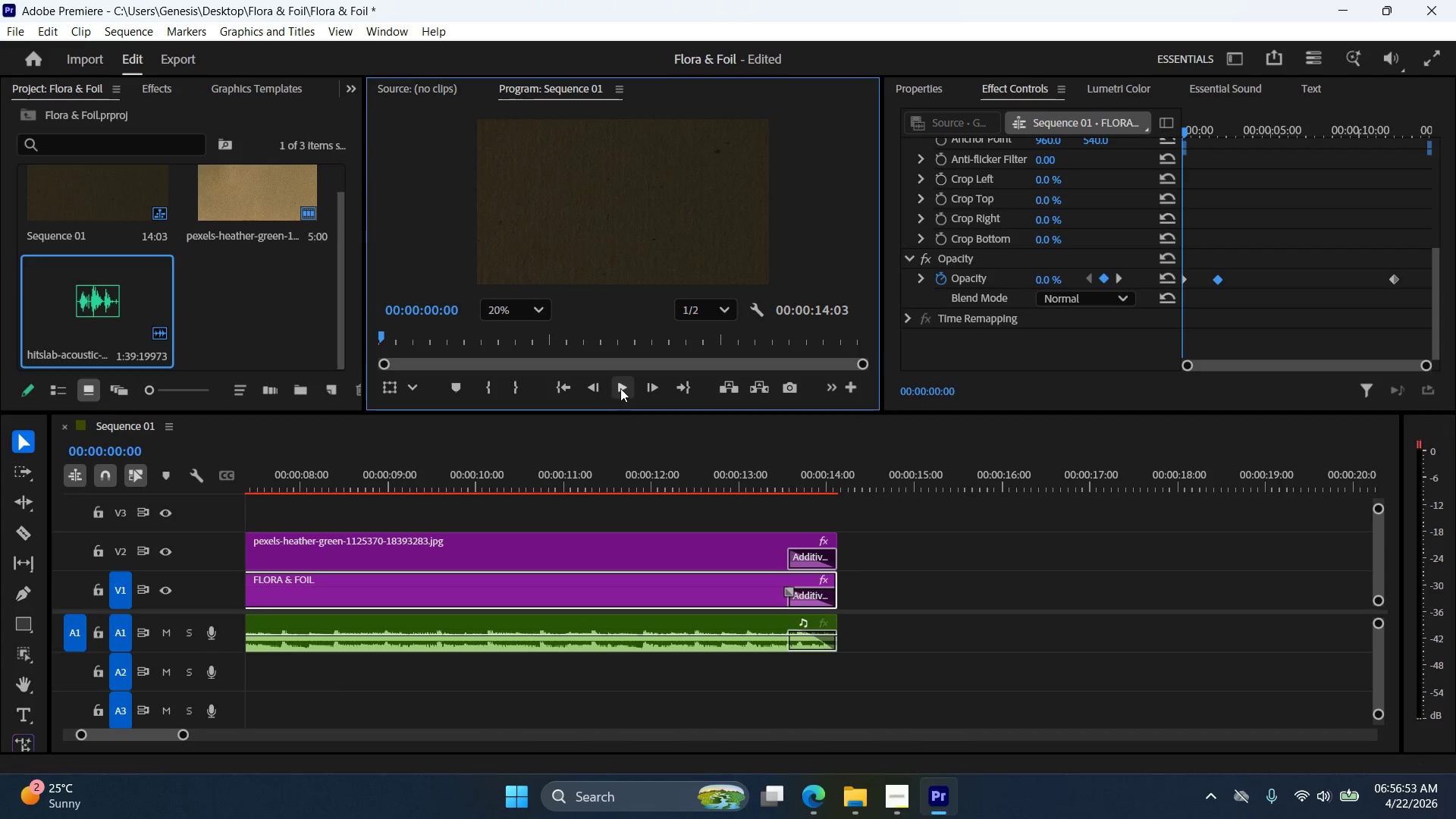 
left_click([622, 388])
 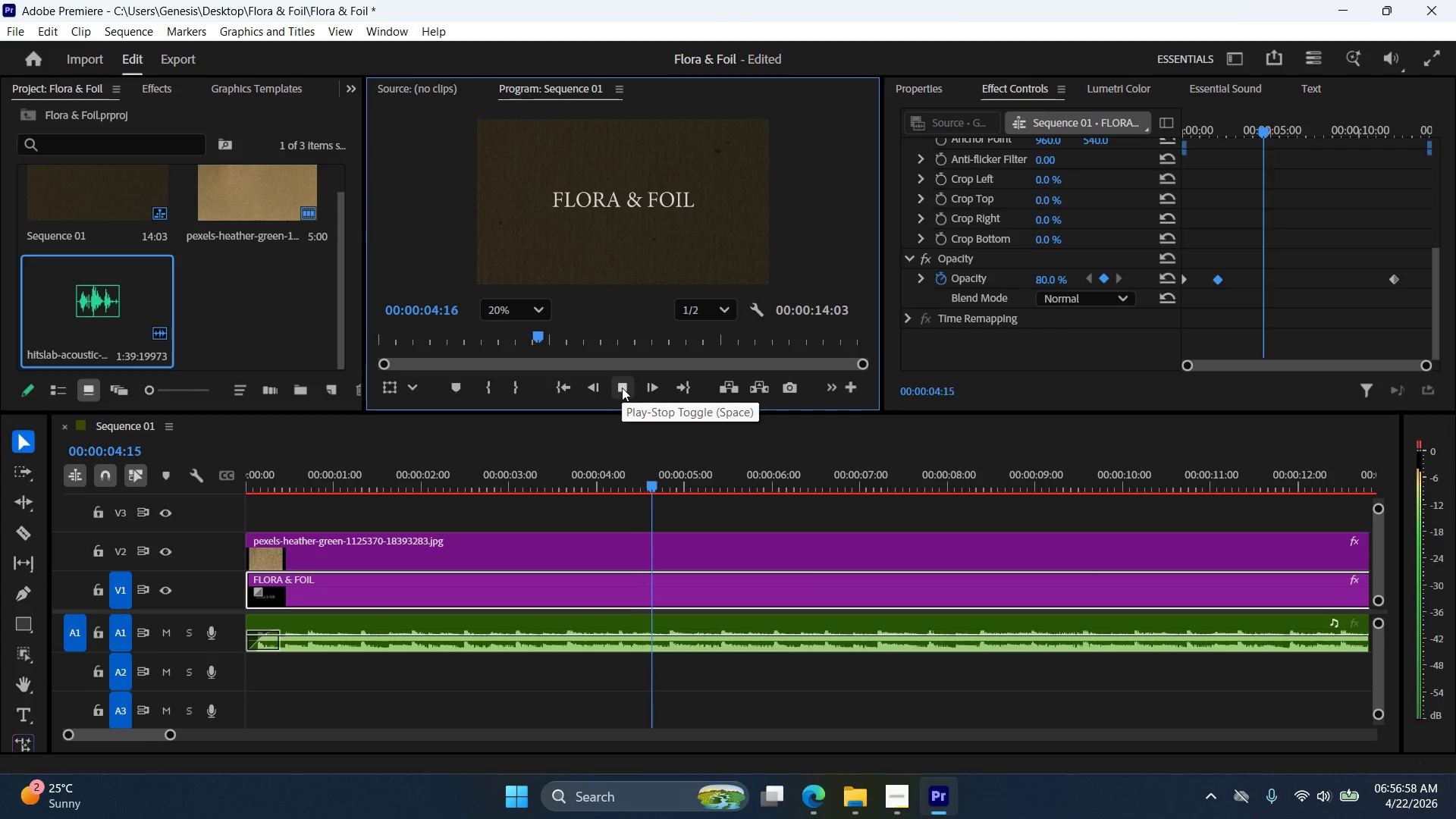 
wait(6.45)
 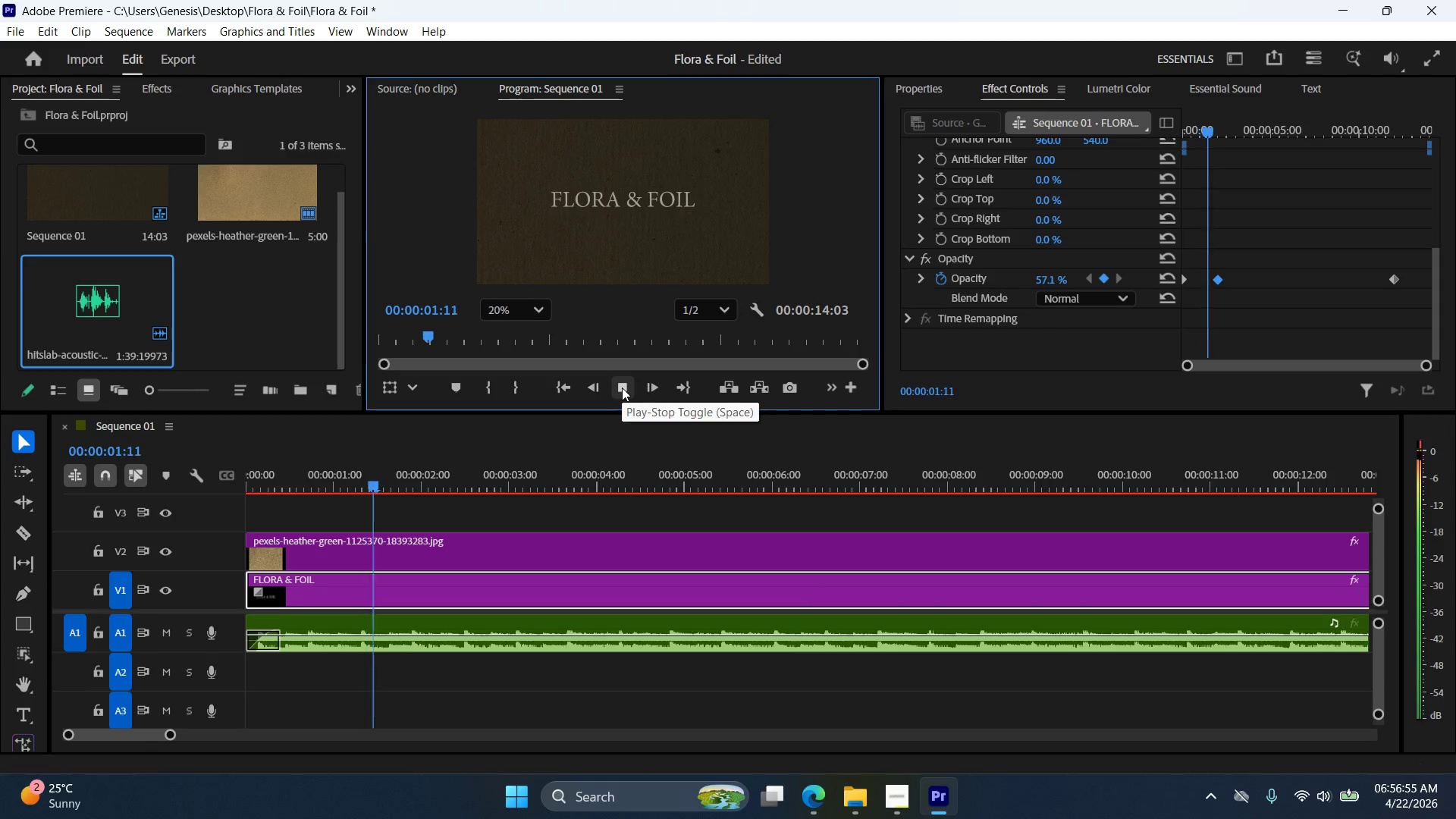 
left_click([622, 388])
 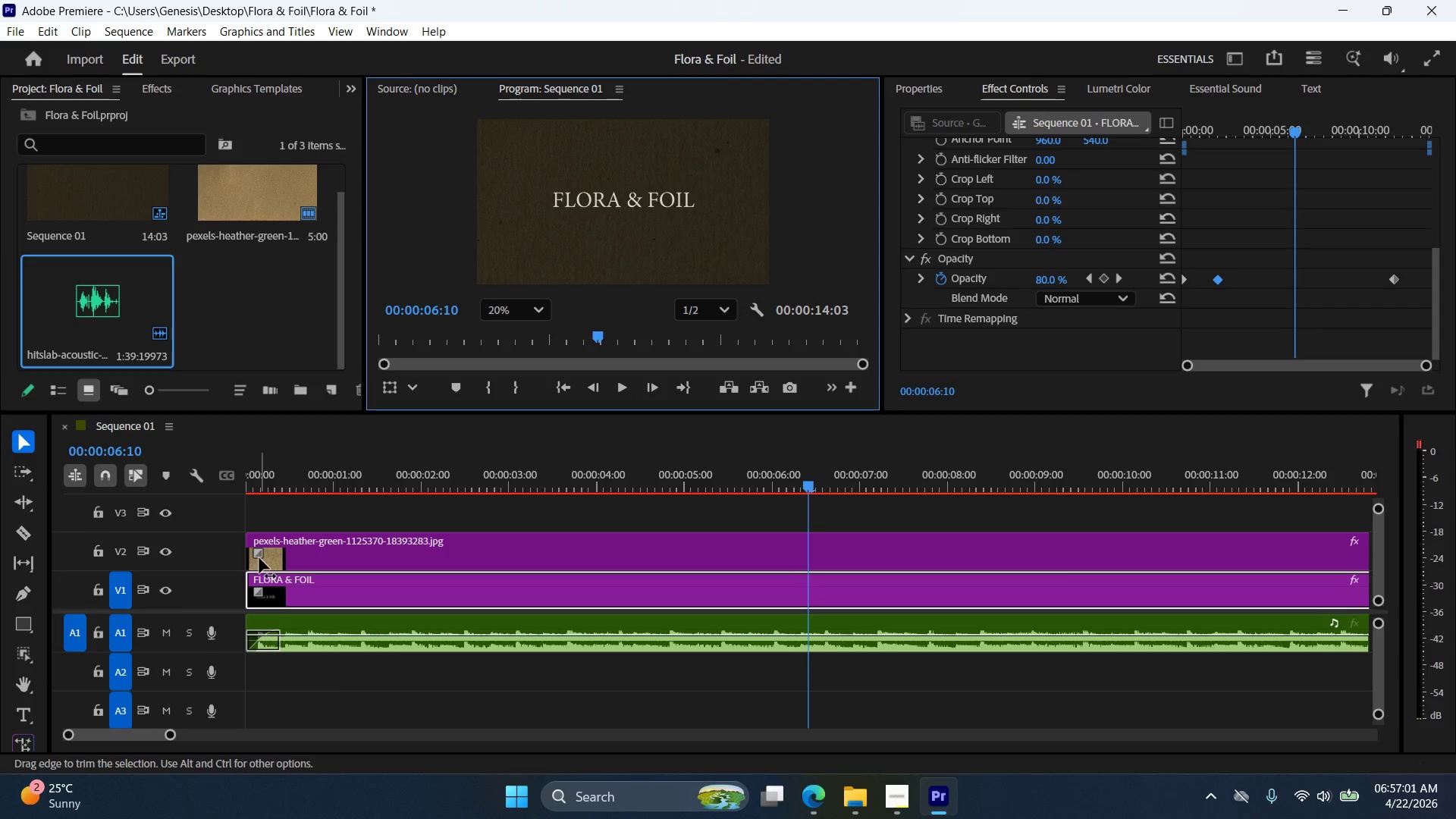 
left_click_drag(start_coordinate=[259, 552], to_coordinate=[271, 552])
 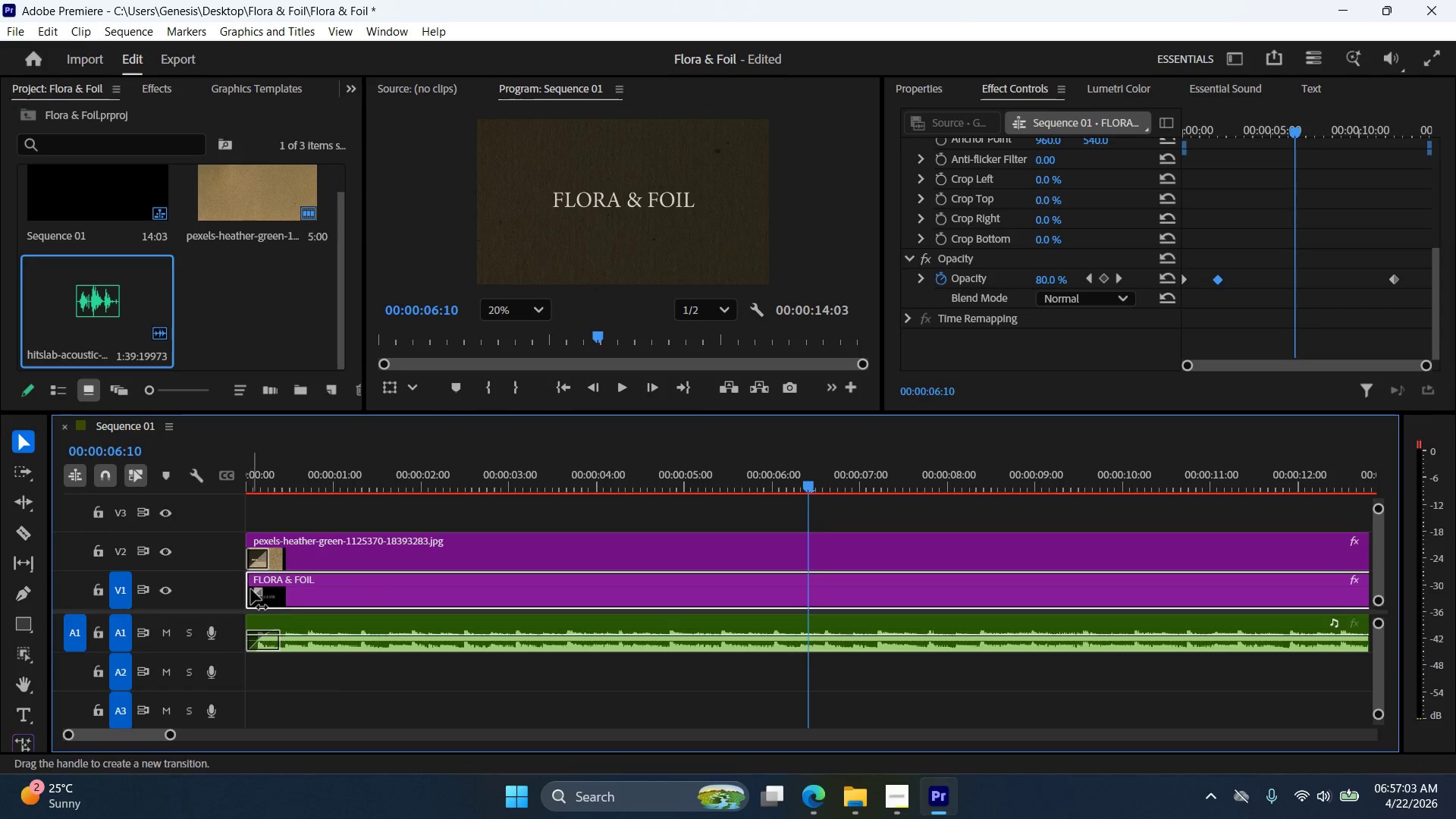 
left_click_drag(start_coordinate=[258, 589], to_coordinate=[284, 590])
 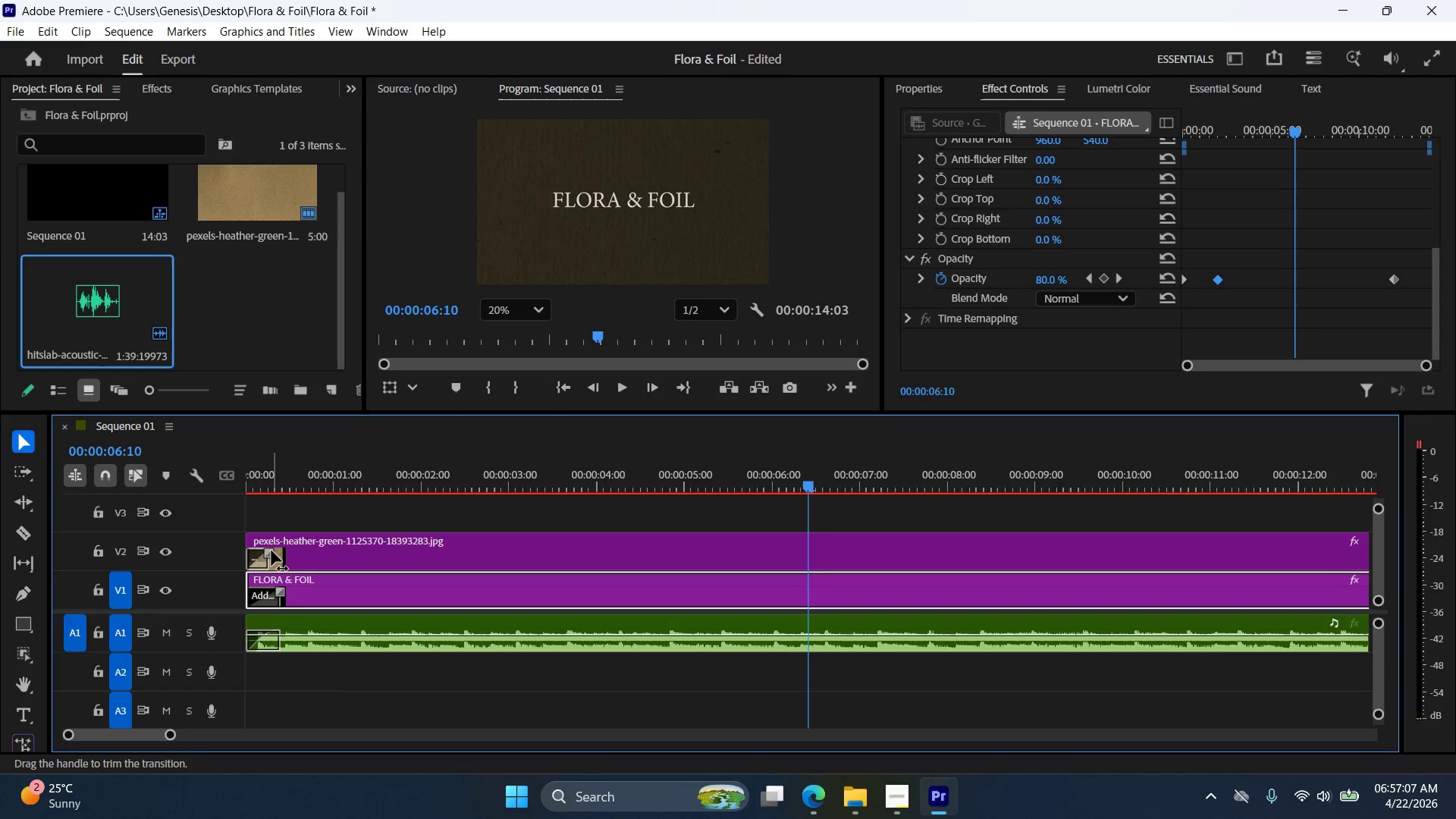 
left_click_drag(start_coordinate=[271, 551], to_coordinate=[280, 552])
 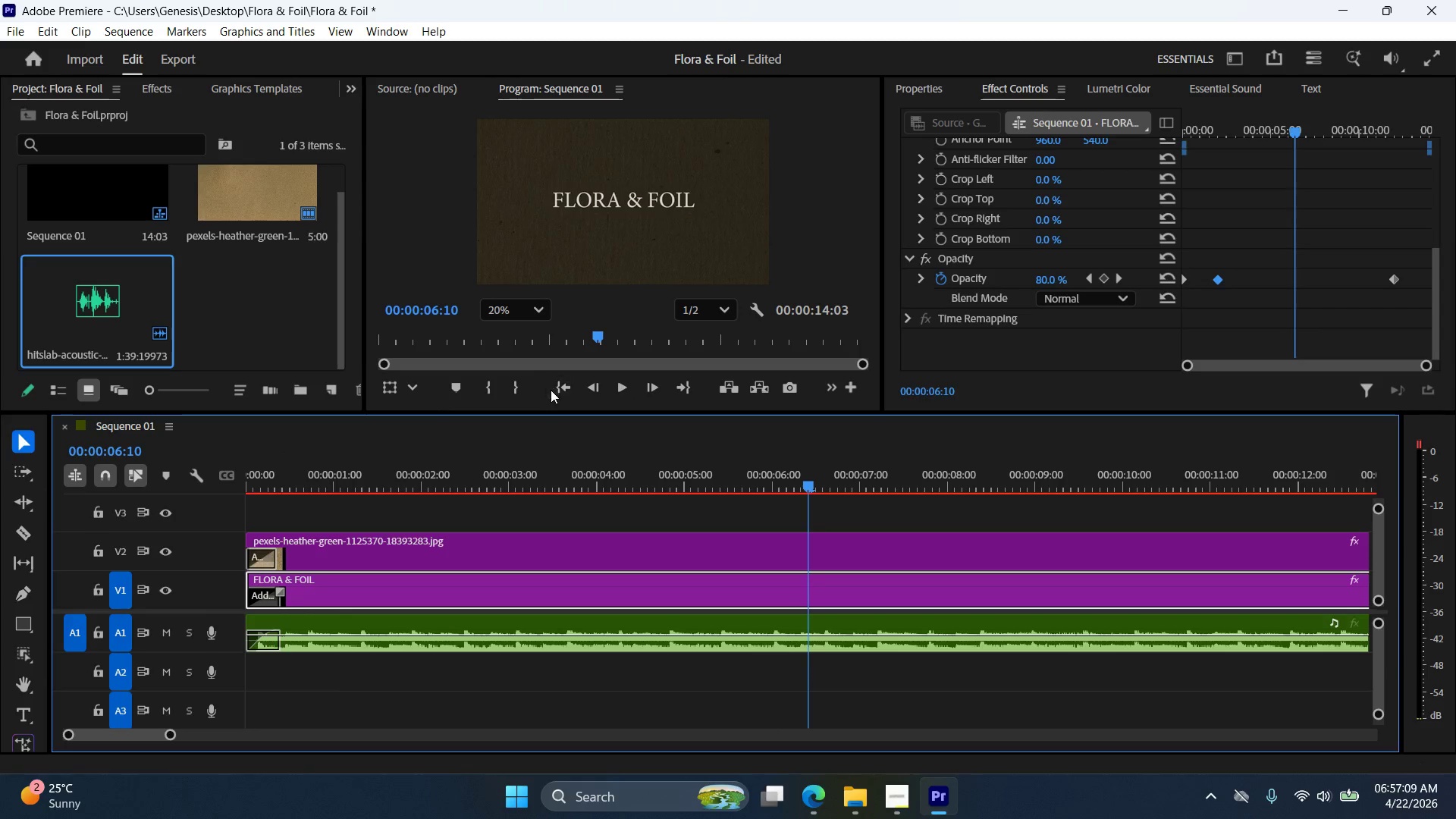 
left_click([573, 389])
 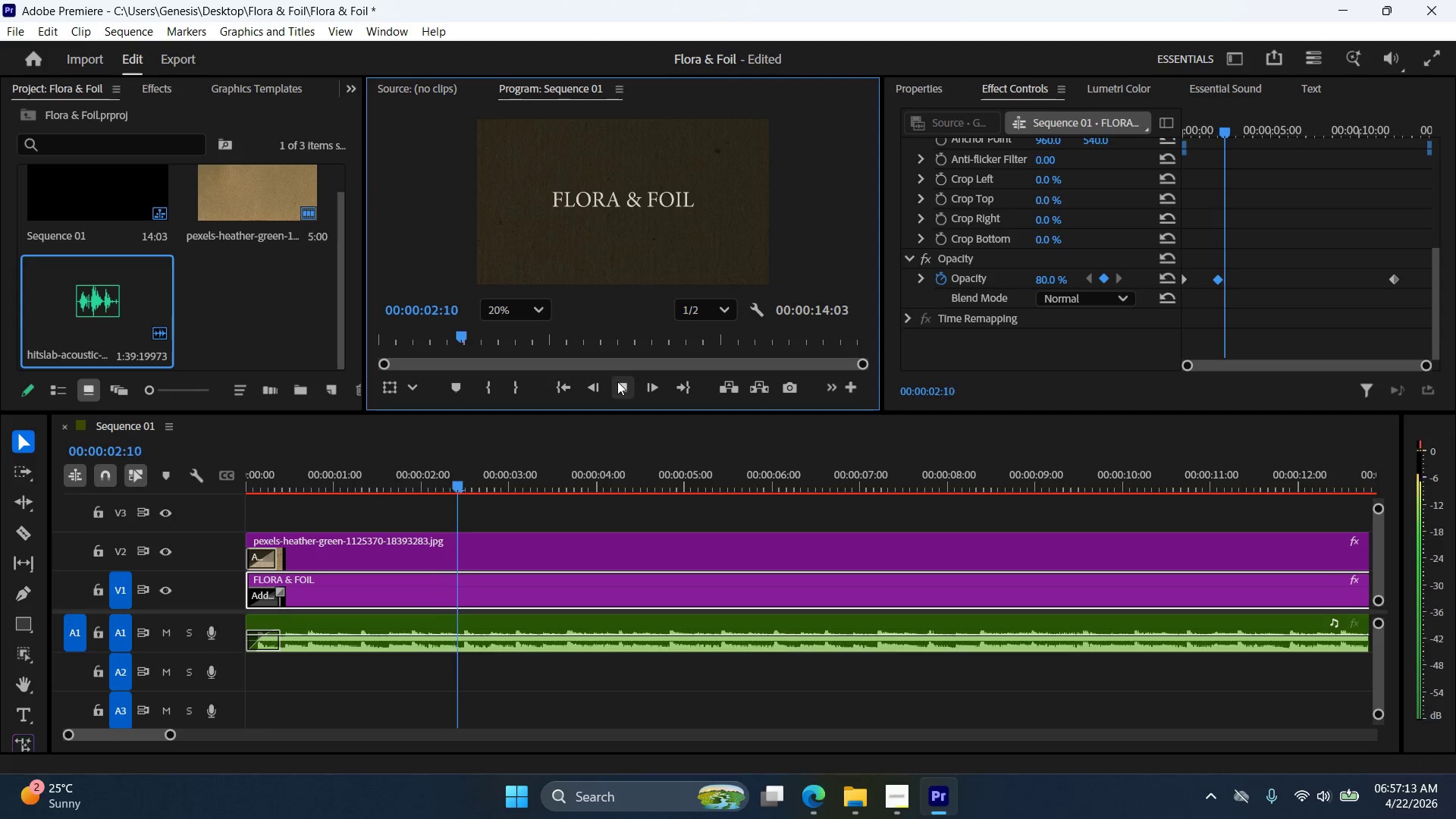 
wait(8.91)
 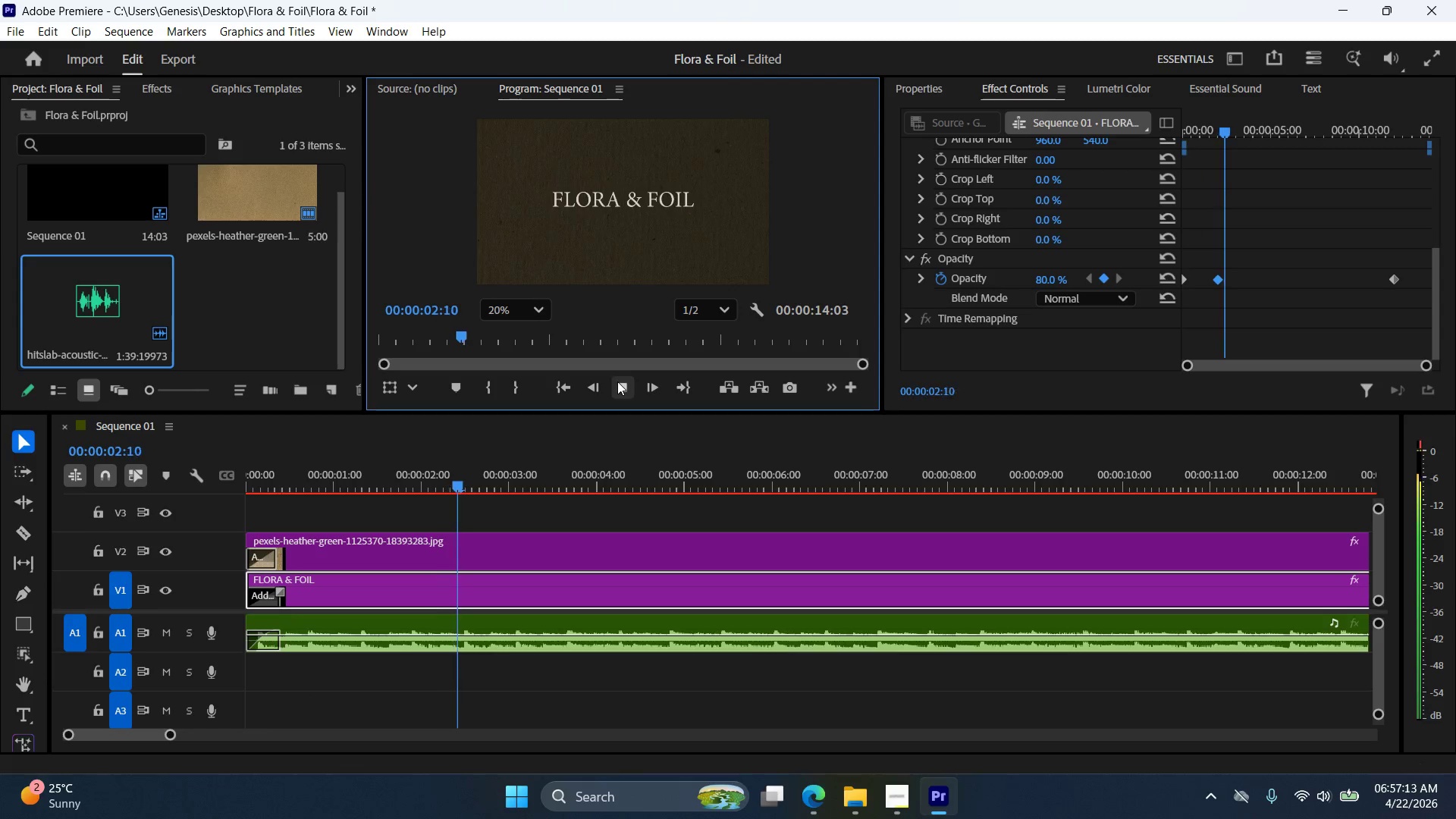 
left_click([617, 381])
 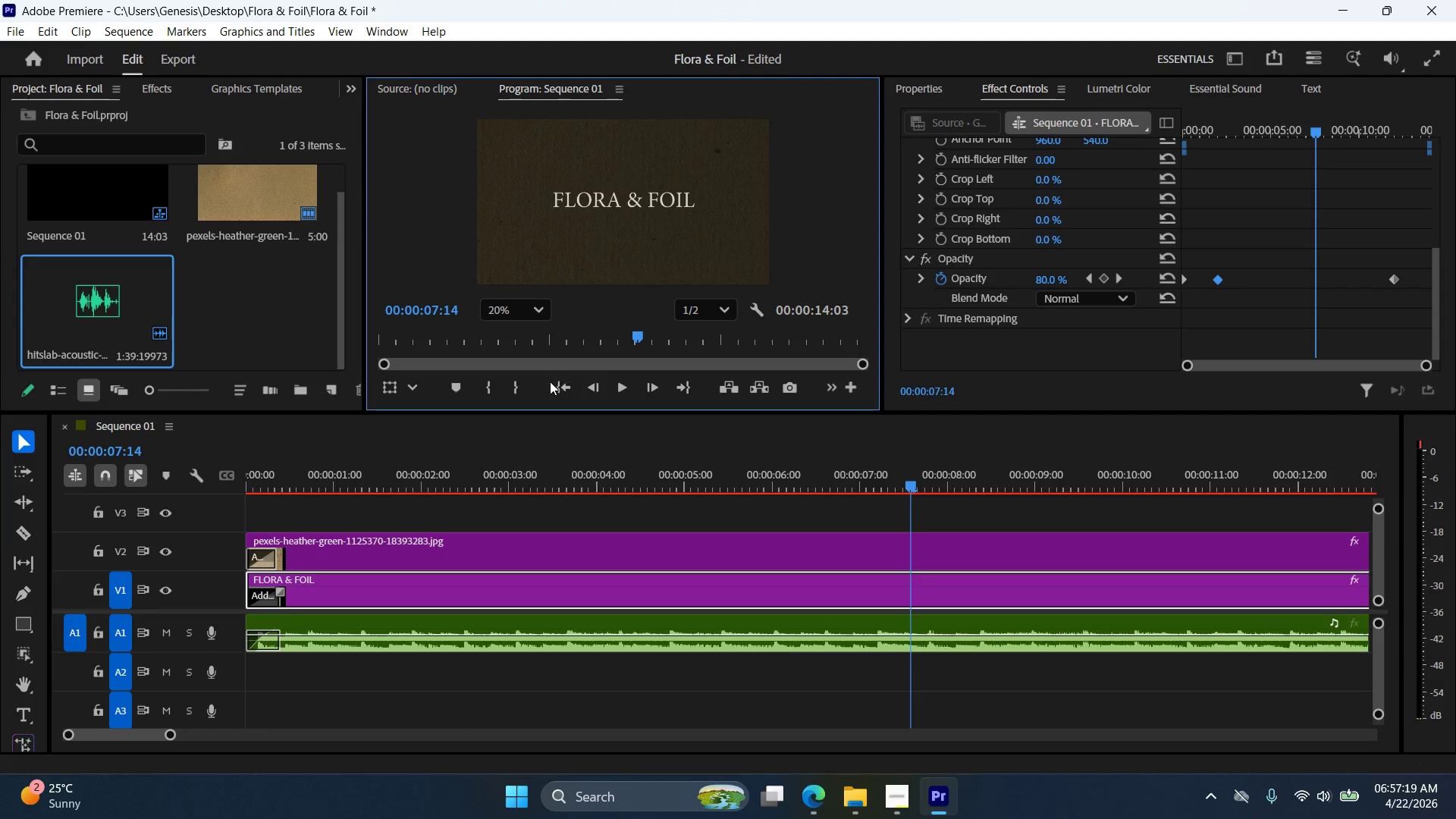 
left_click([563, 383])
 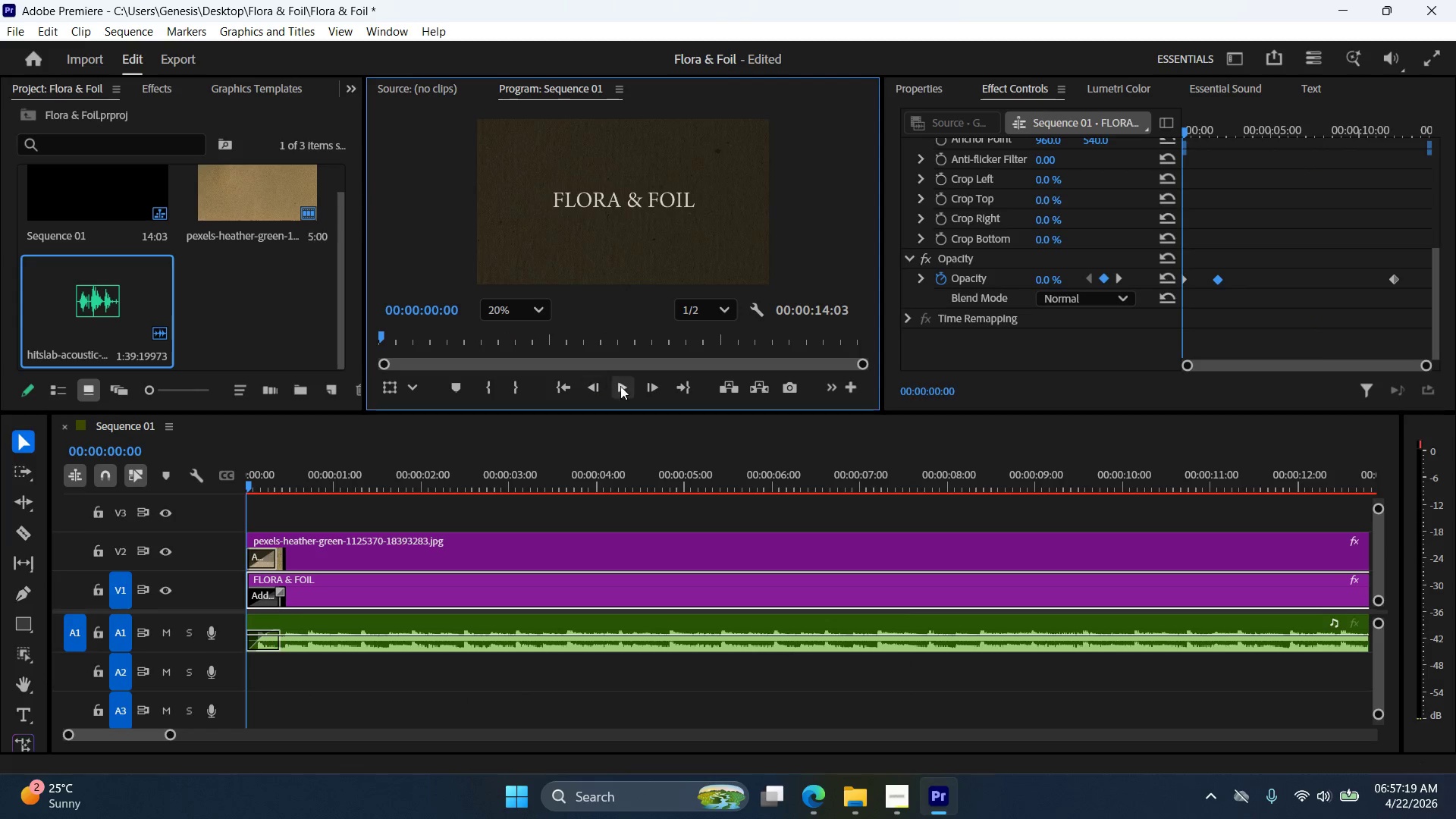 
left_click([622, 386])
 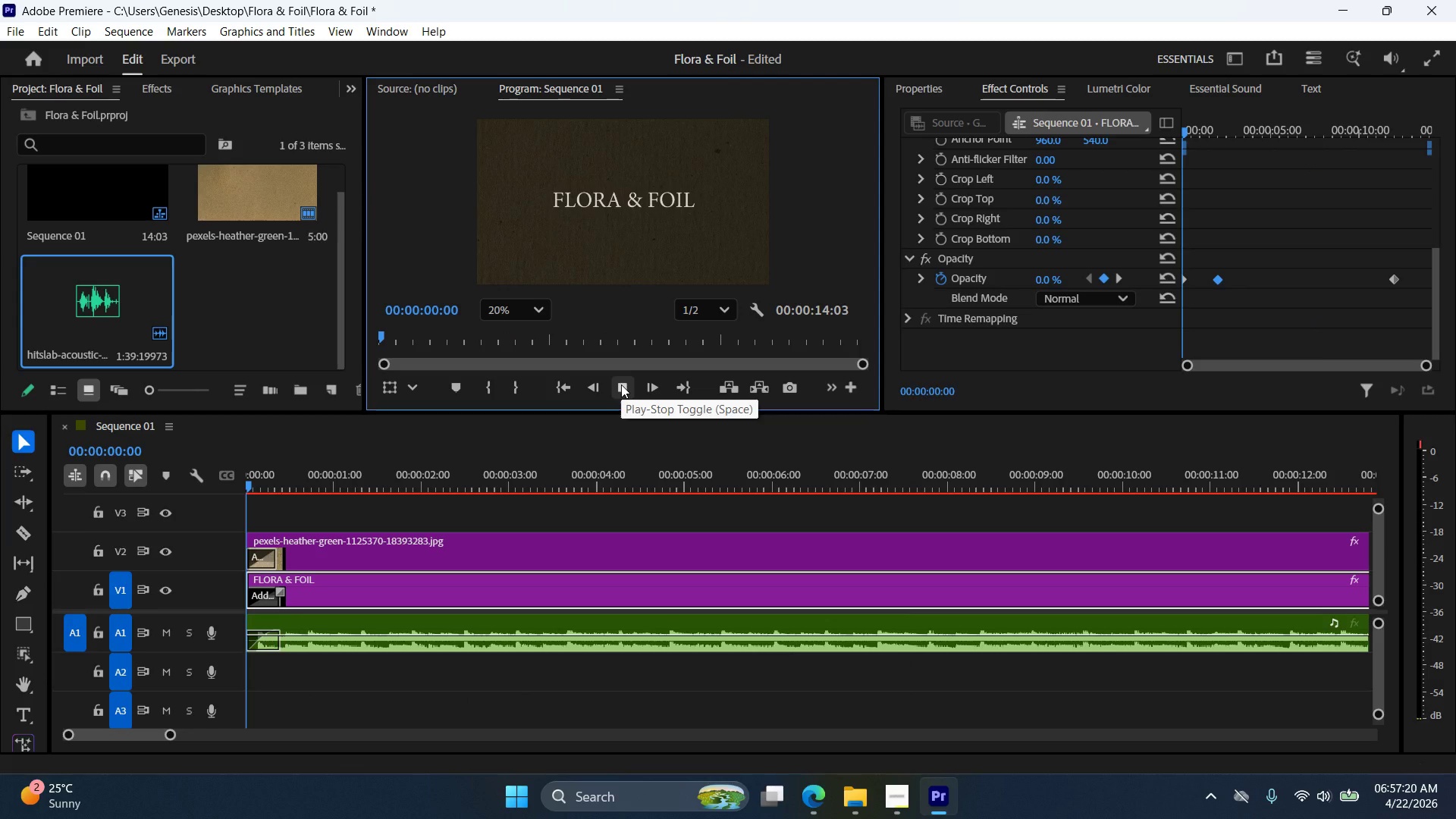 
left_click([621, 384])
 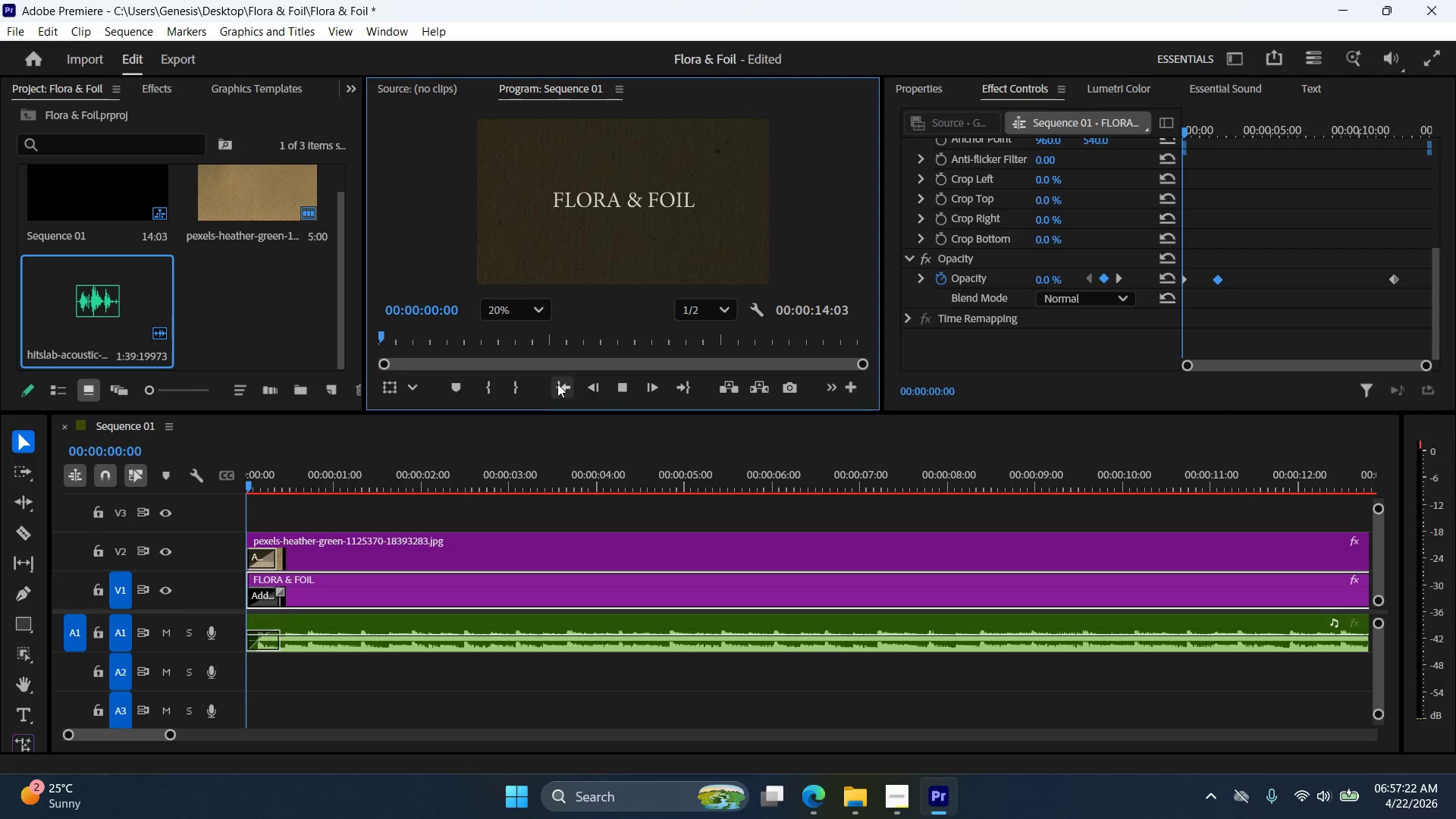 
double_click([616, 384])
 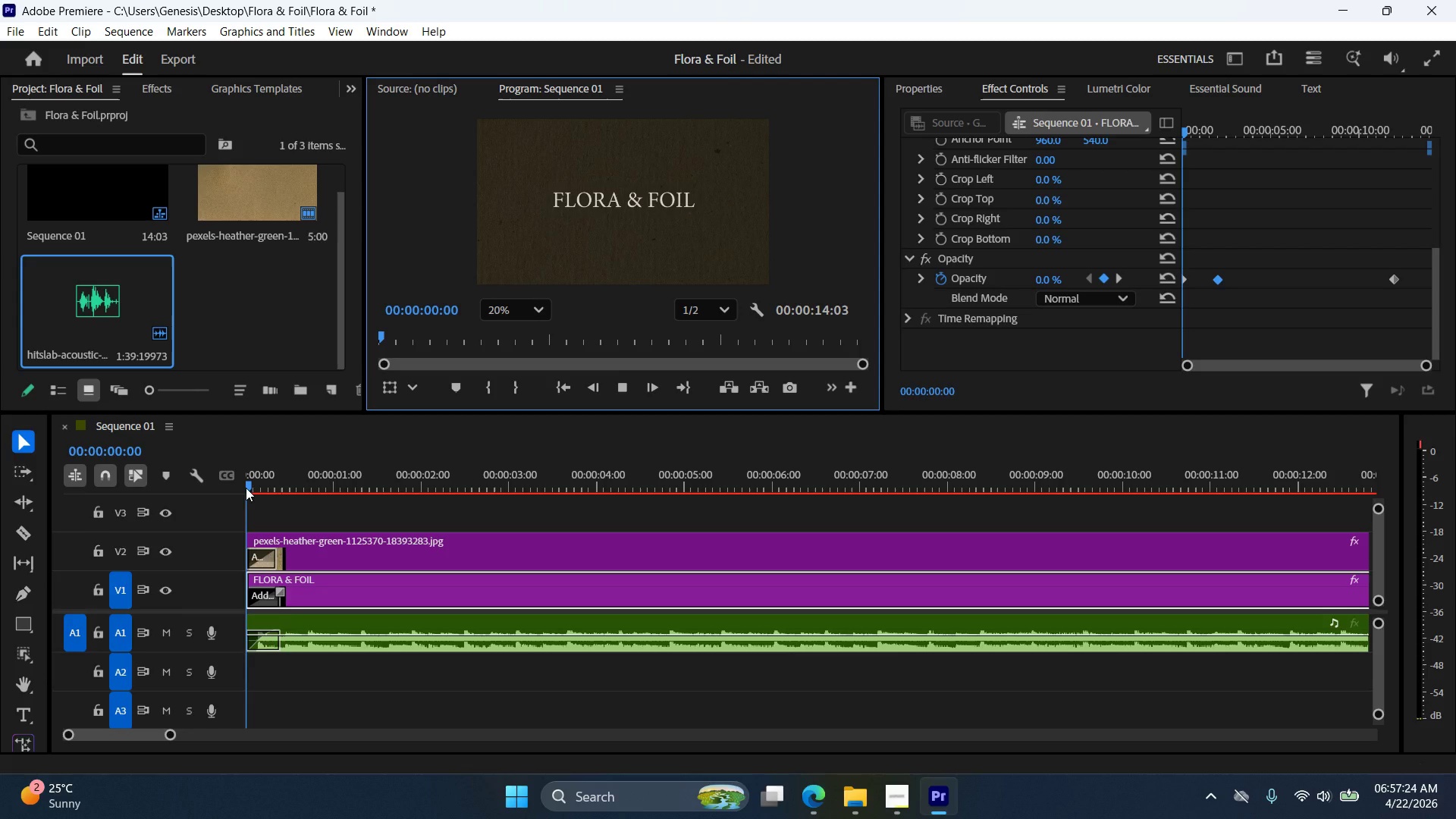 
left_click_drag(start_coordinate=[253, 485], to_coordinate=[313, 489])
 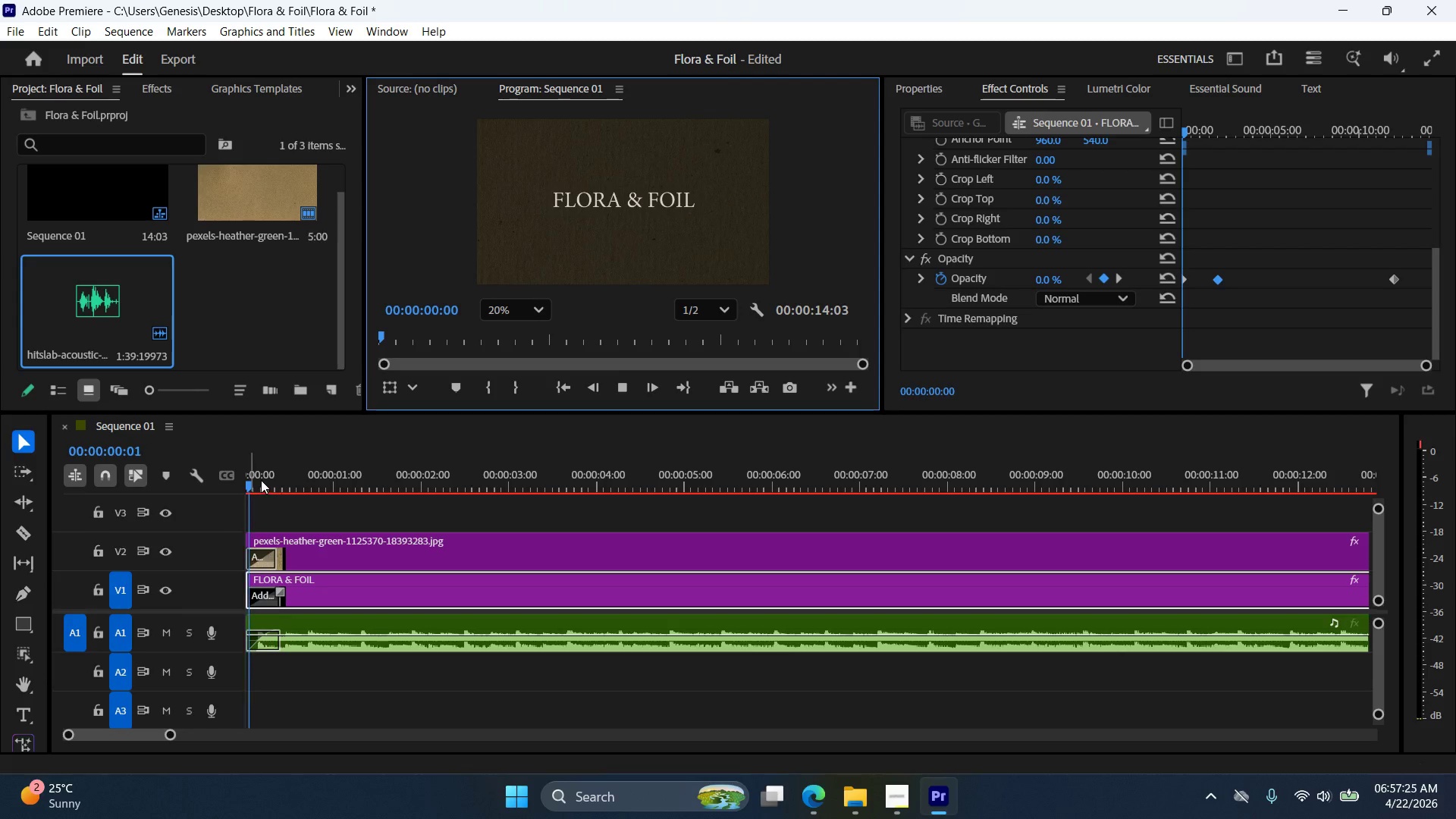 
left_click_drag(start_coordinate=[261, 480], to_coordinate=[378, 492])
 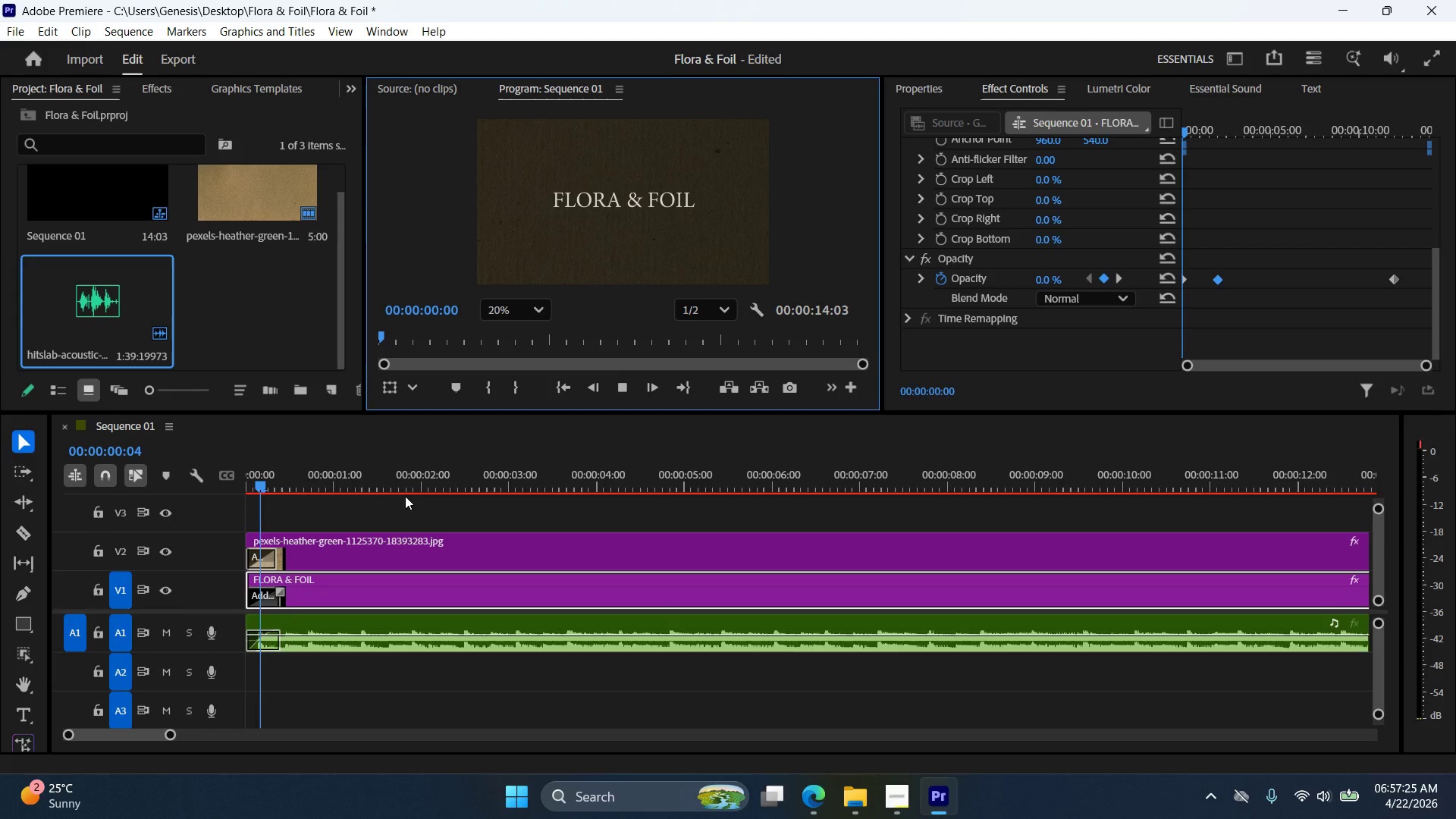 
left_click_drag(start_coordinate=[406, 496], to_coordinate=[414, 496])
 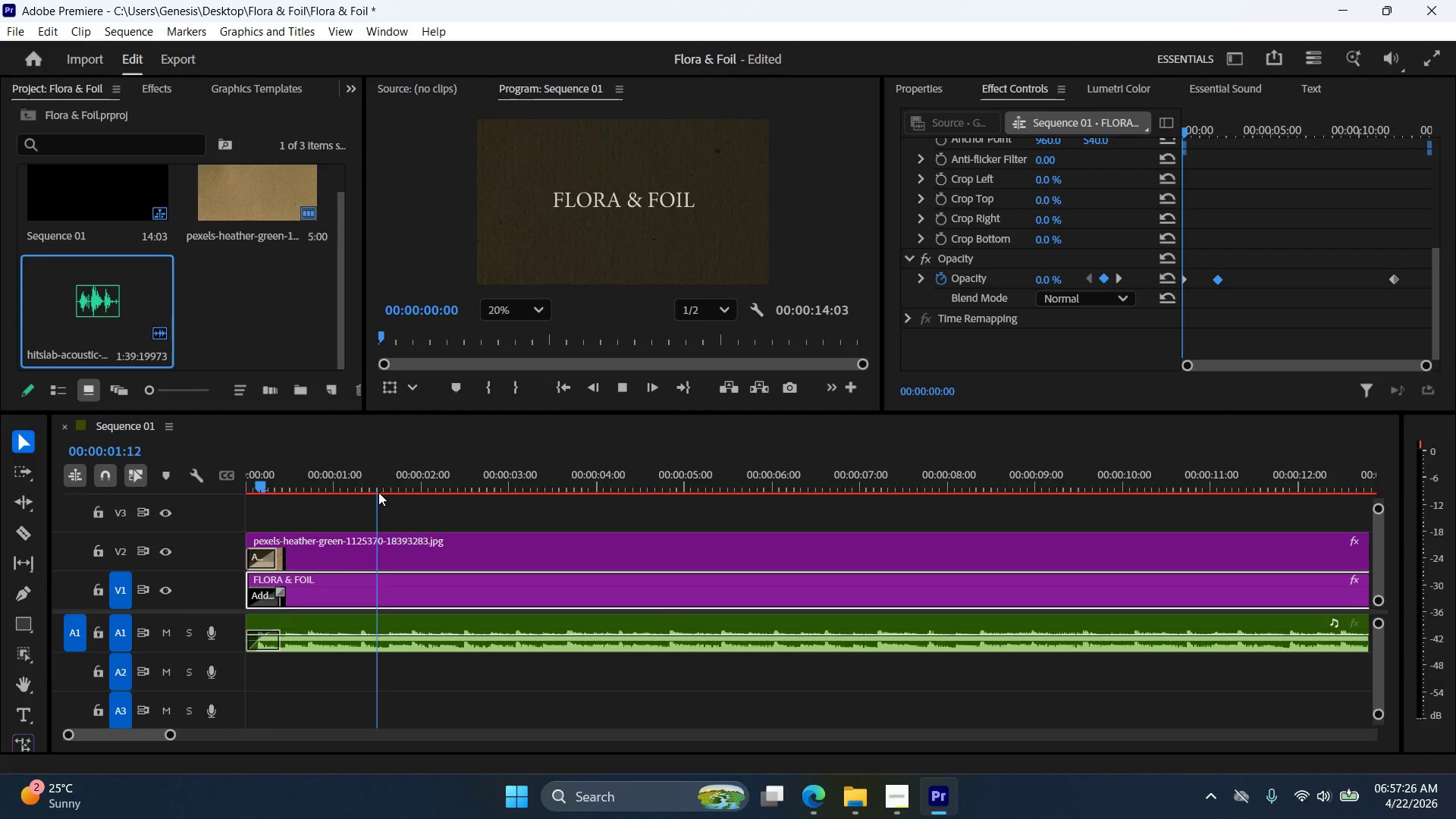 
left_click_drag(start_coordinate=[260, 484], to_coordinate=[356, 490])
 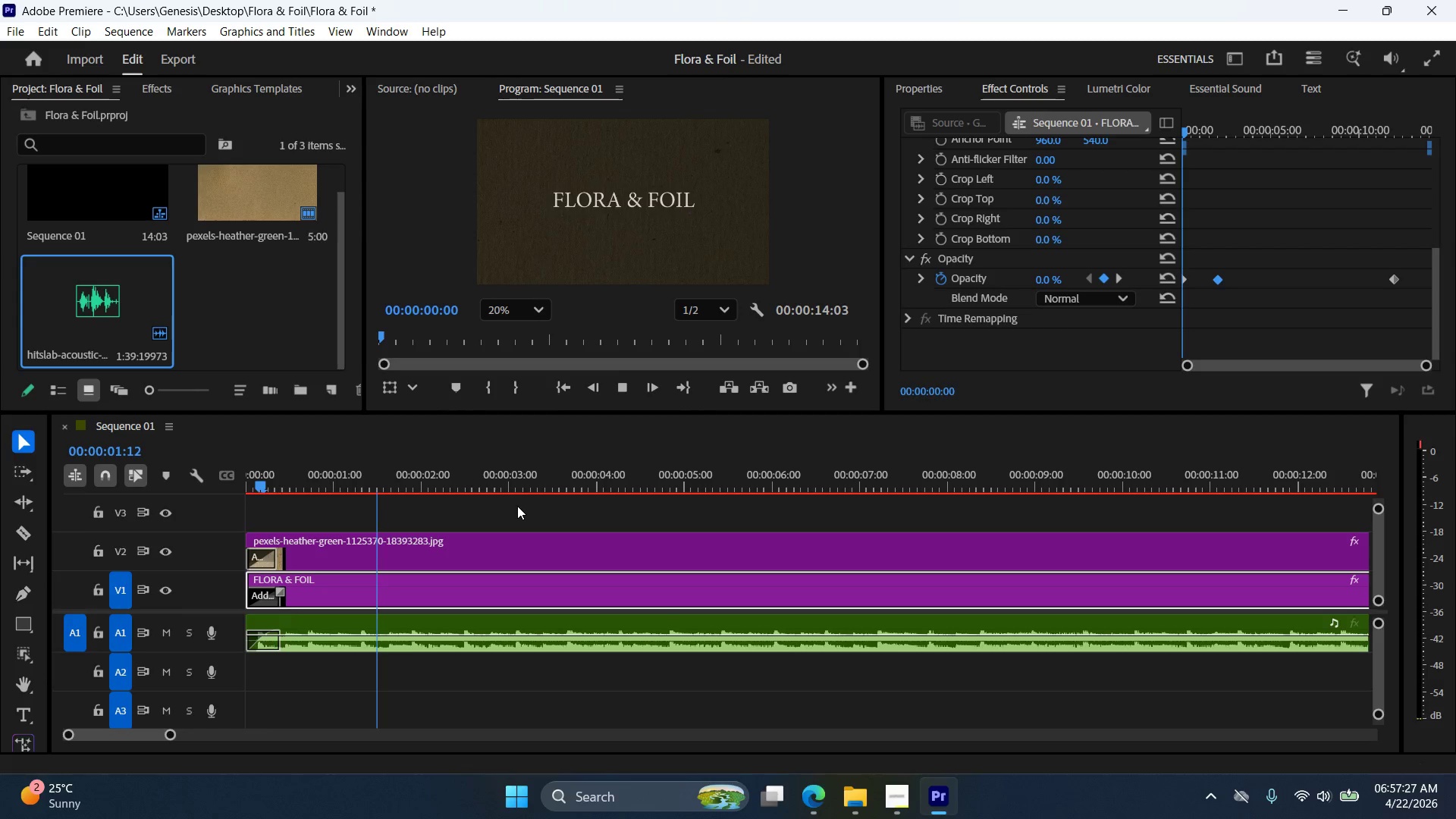 
left_click([517, 506])
 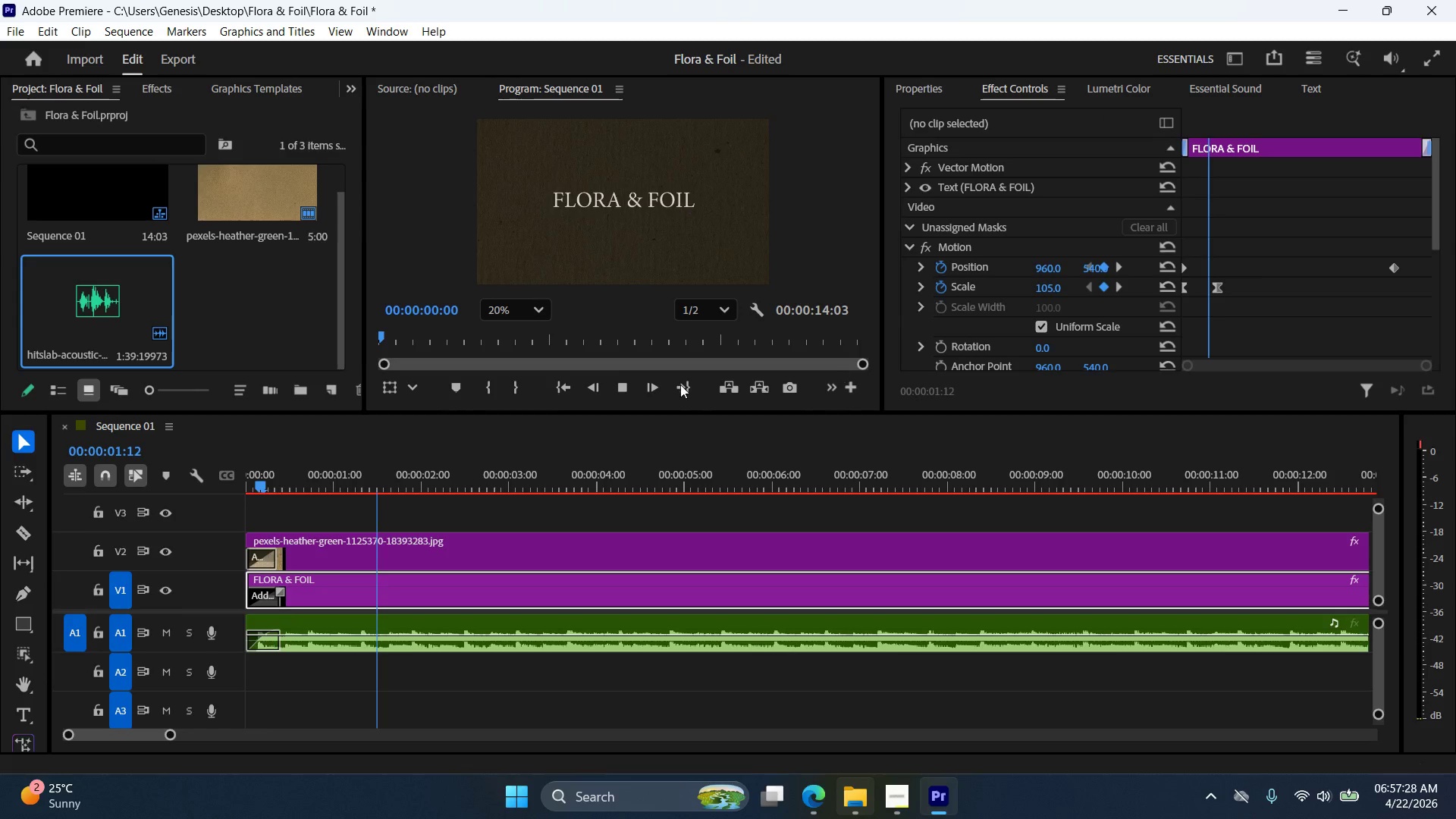 
left_click([626, 389])
 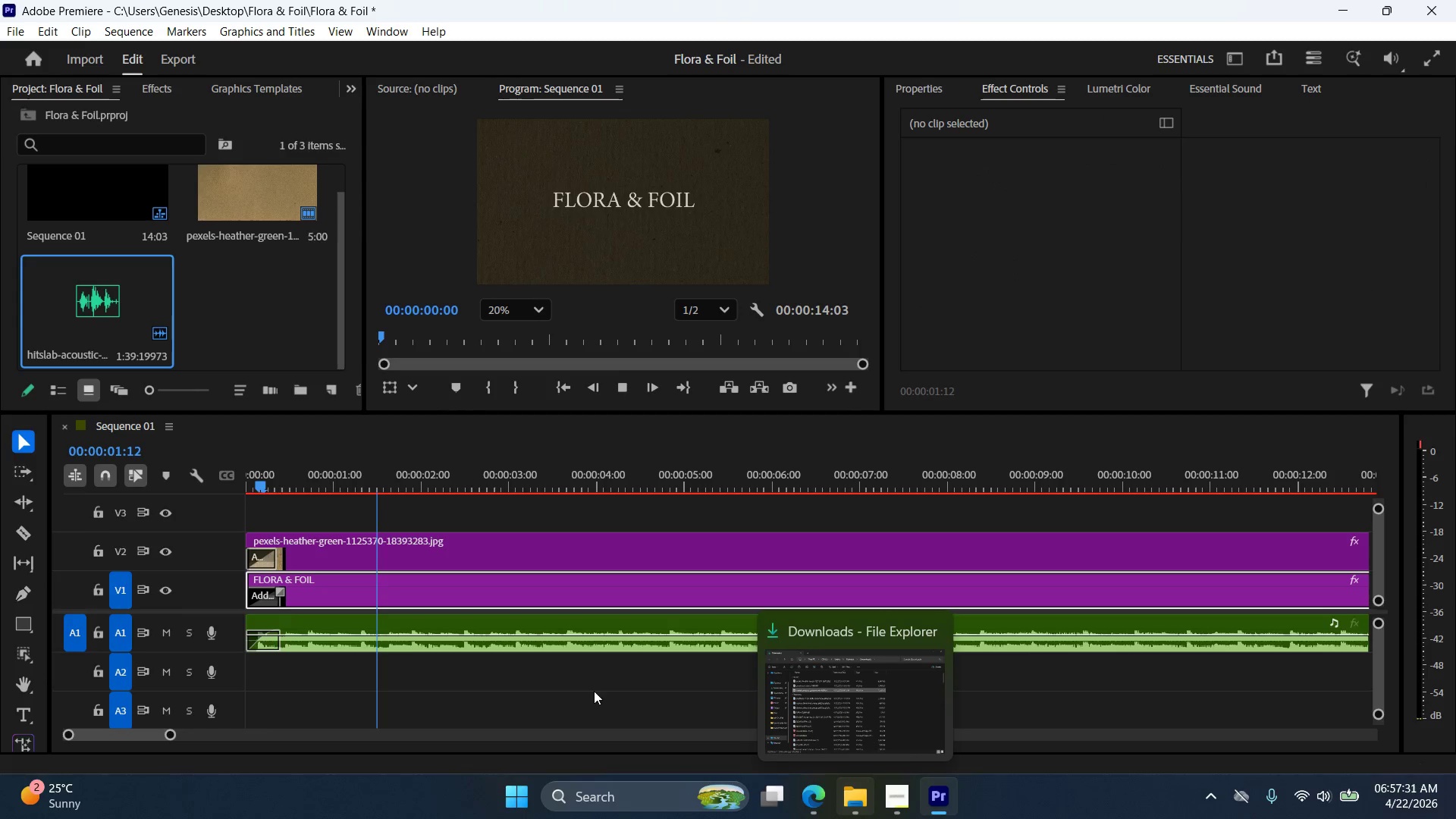 
left_click([593, 693])
 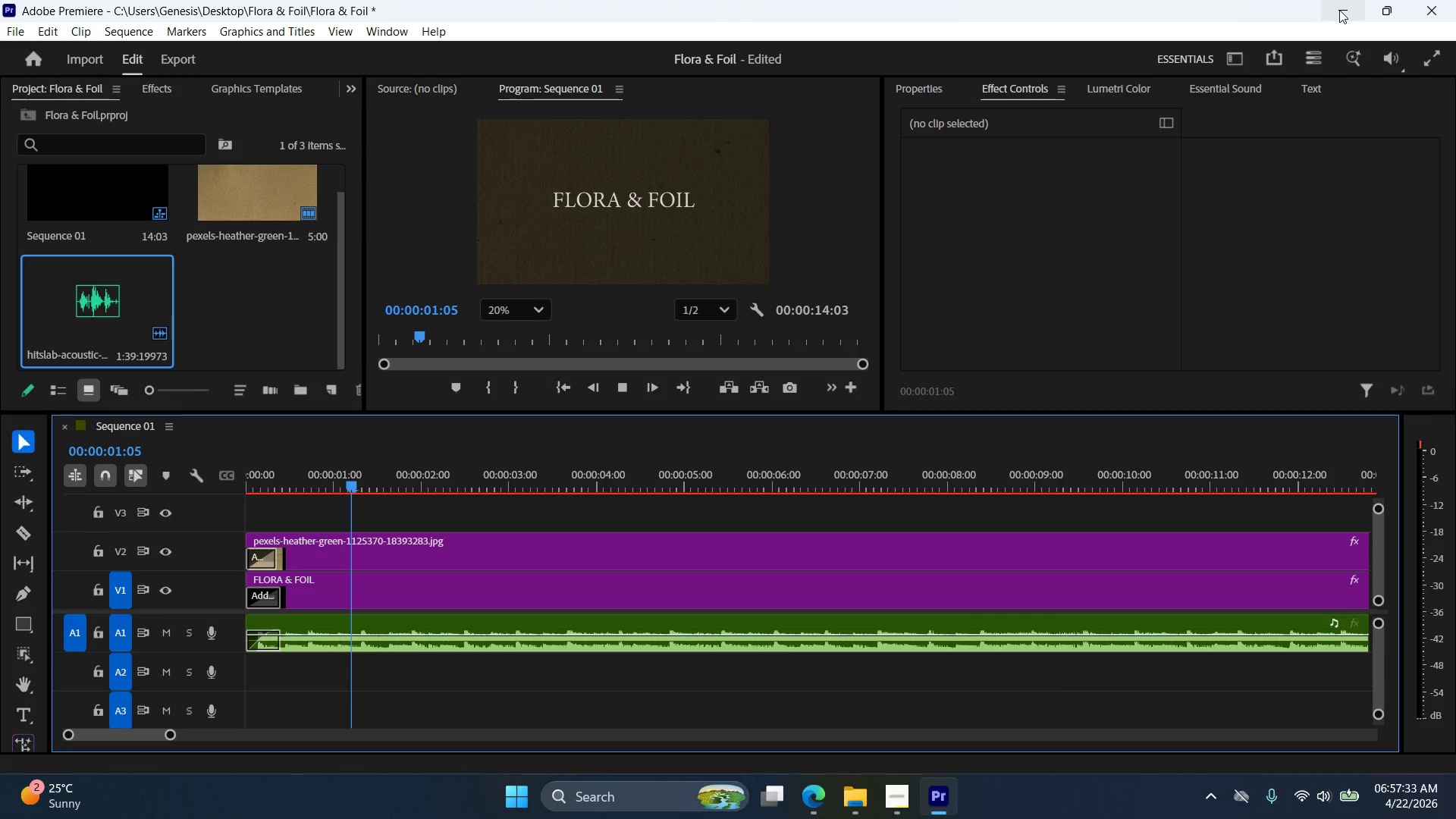 
left_click([557, 392])
 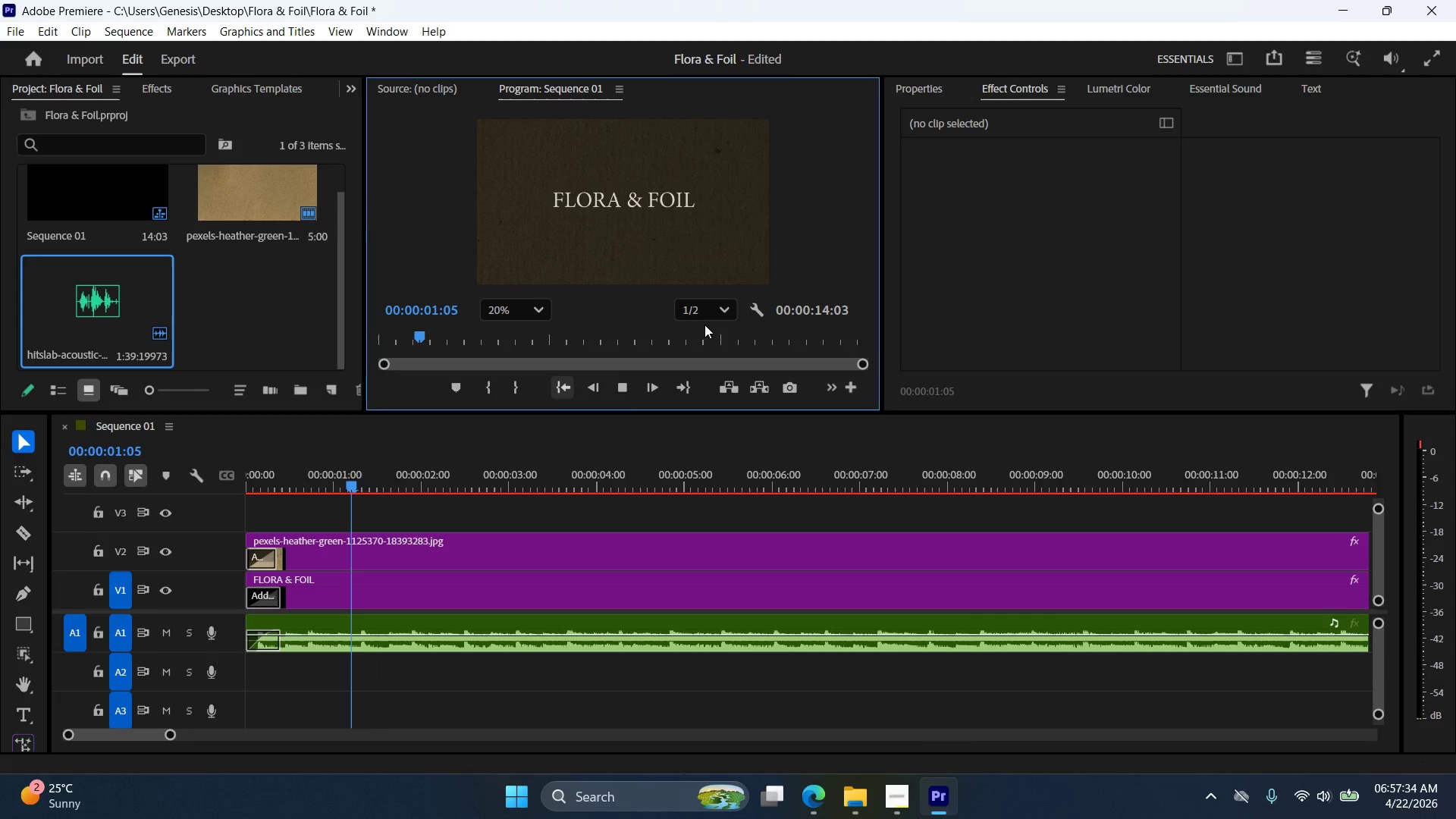 
left_click([623, 395])
 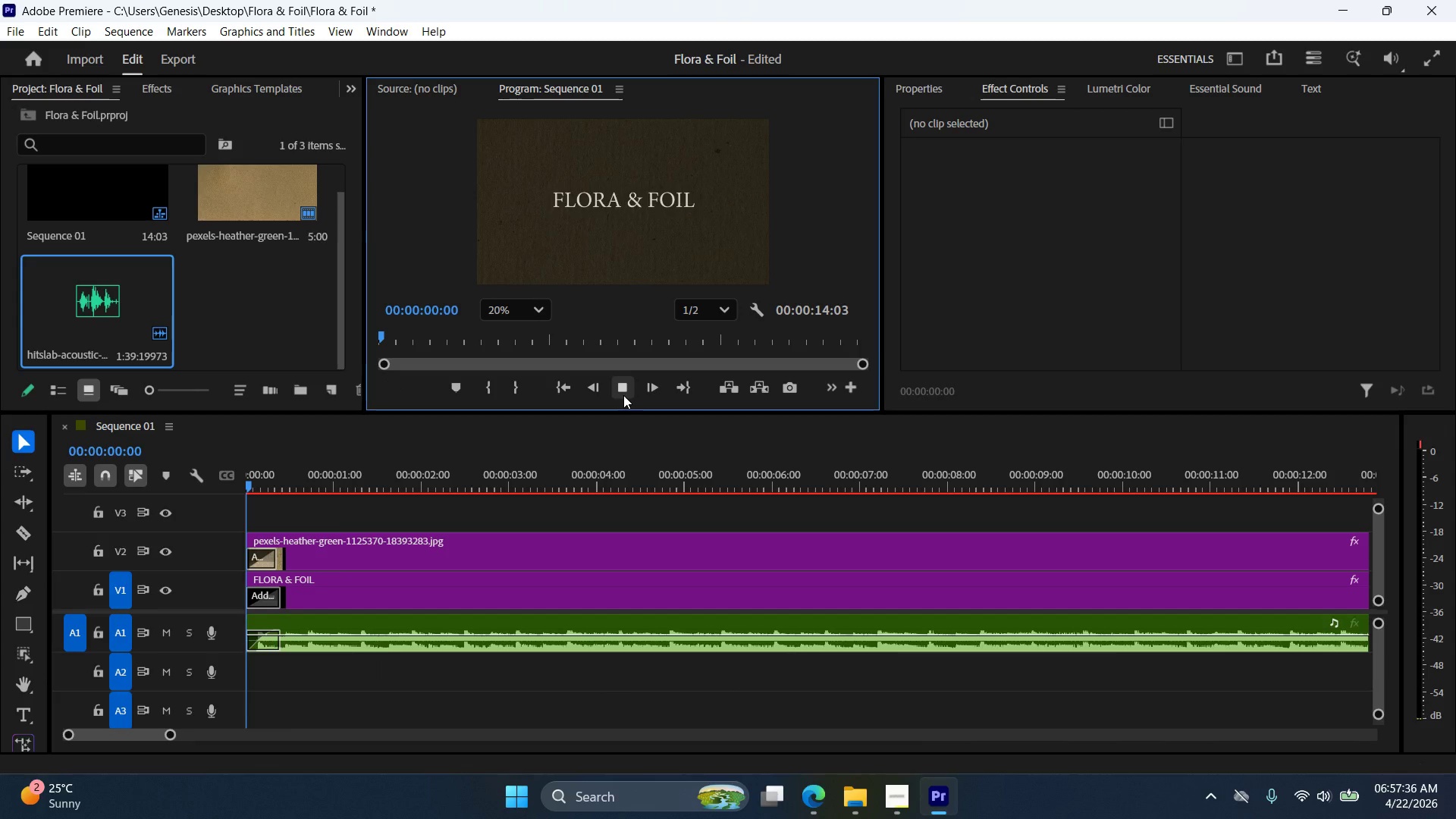 
left_click([623, 395])
 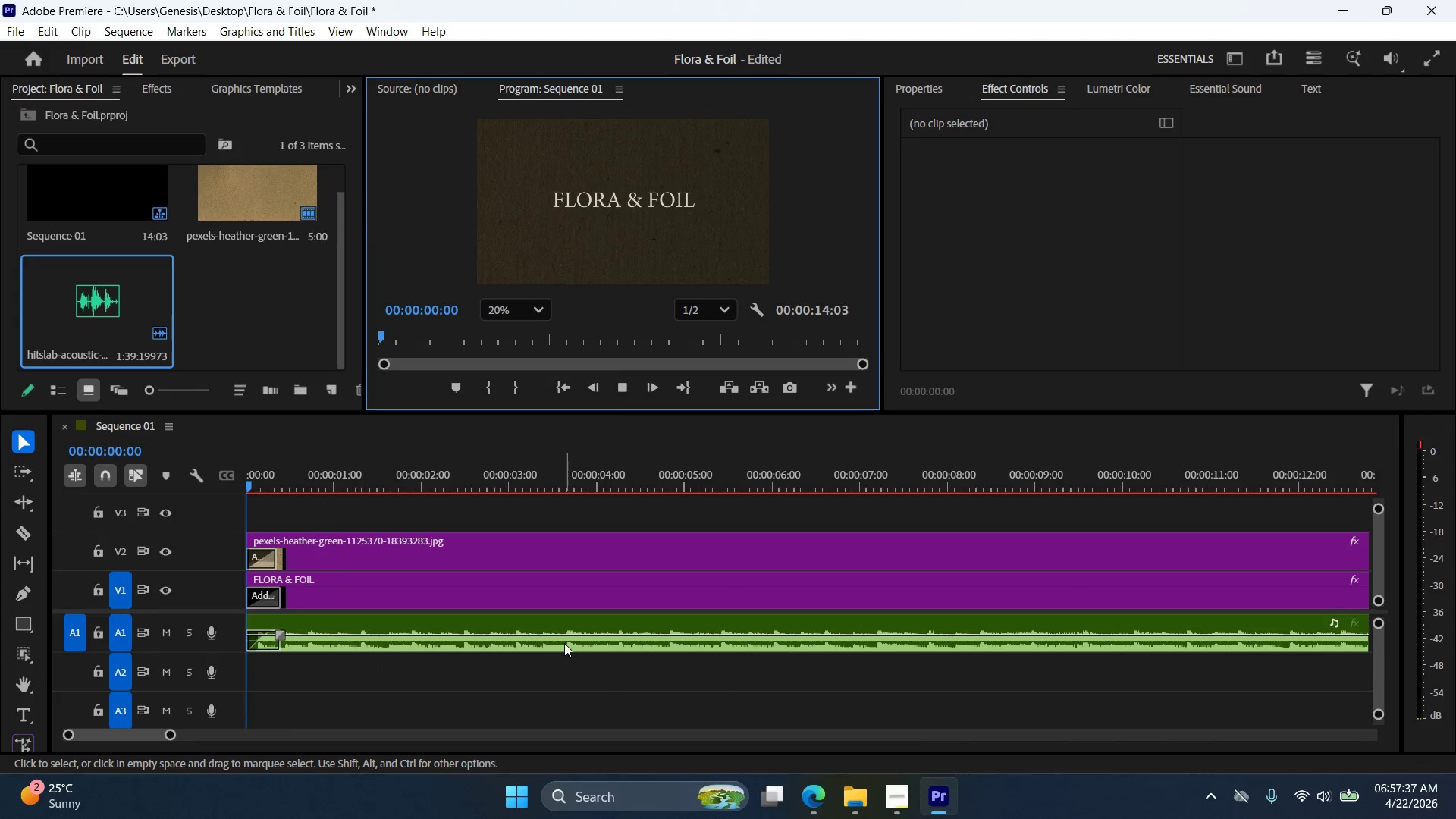 
left_click([564, 643])
 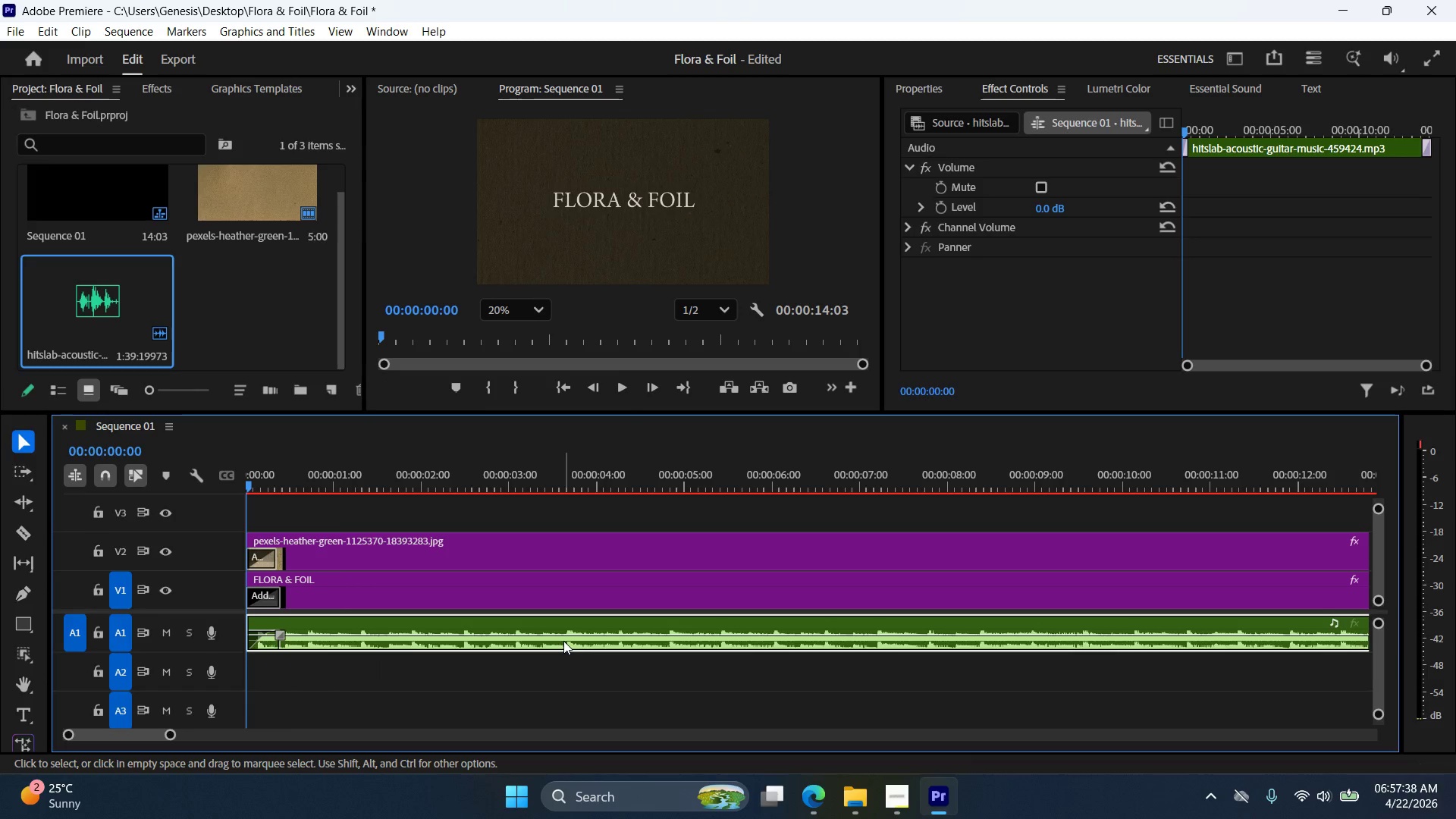 
left_click([573, 580])
 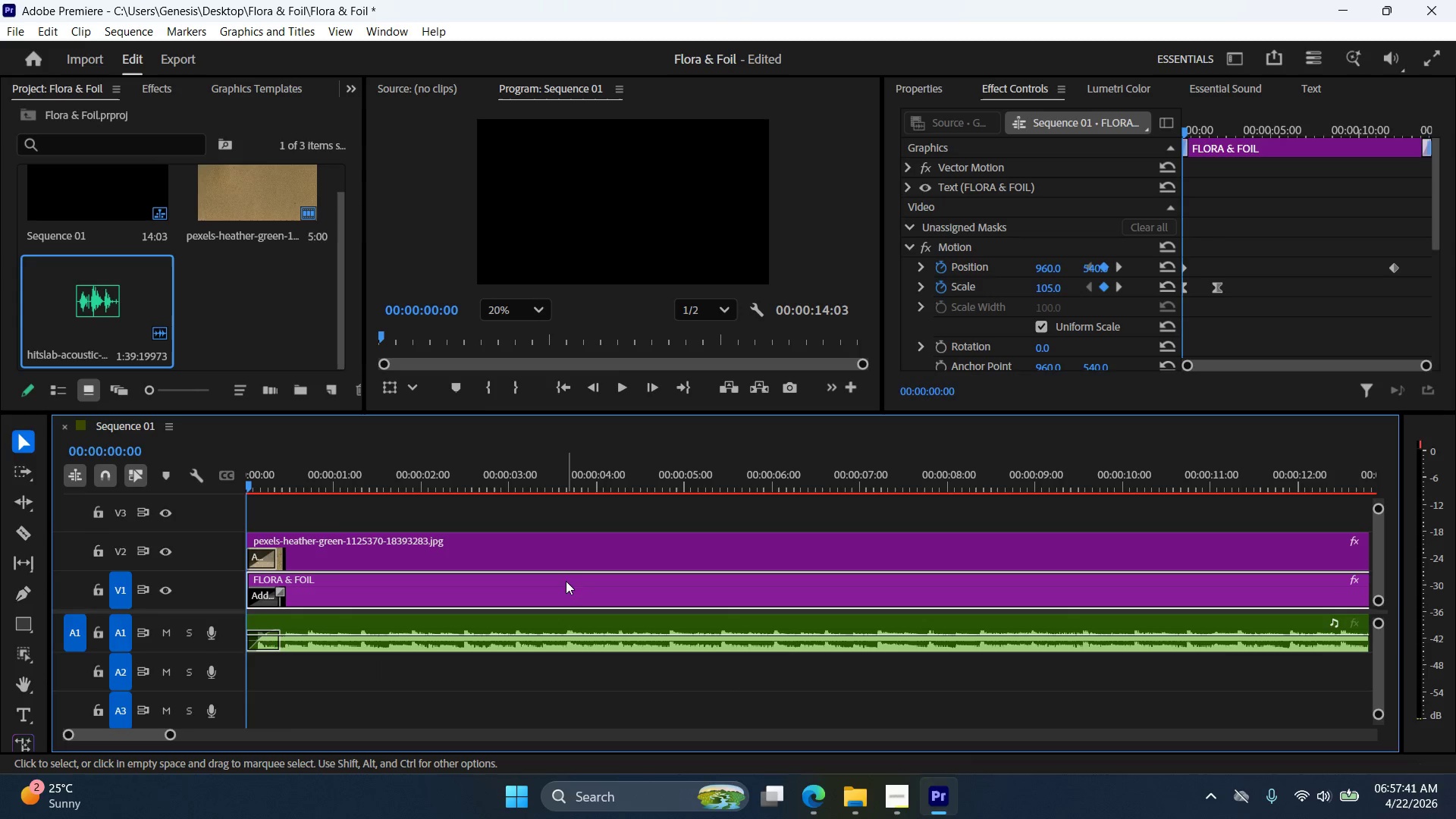 
left_click([600, 554])
 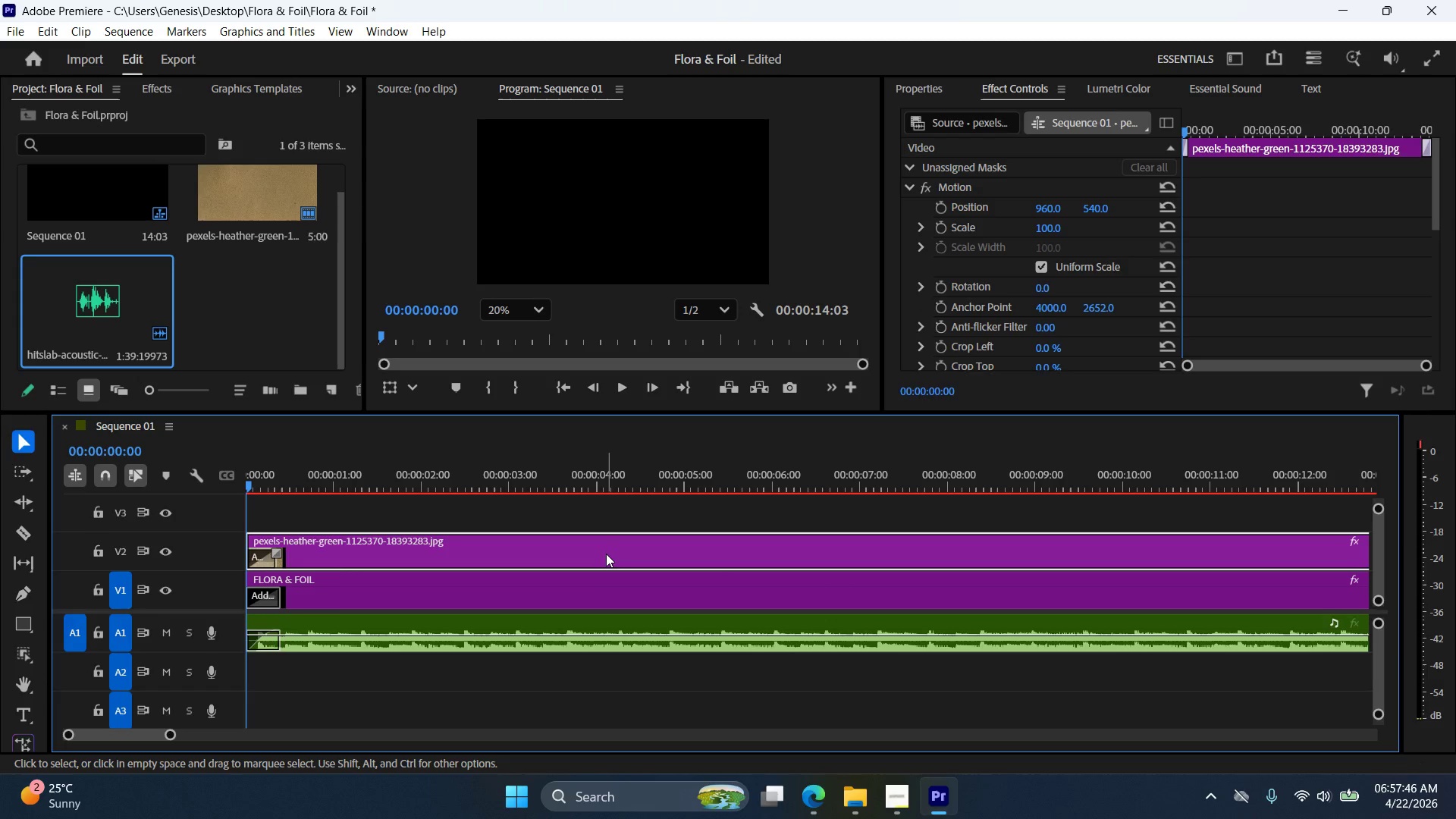 
wait(5.48)
 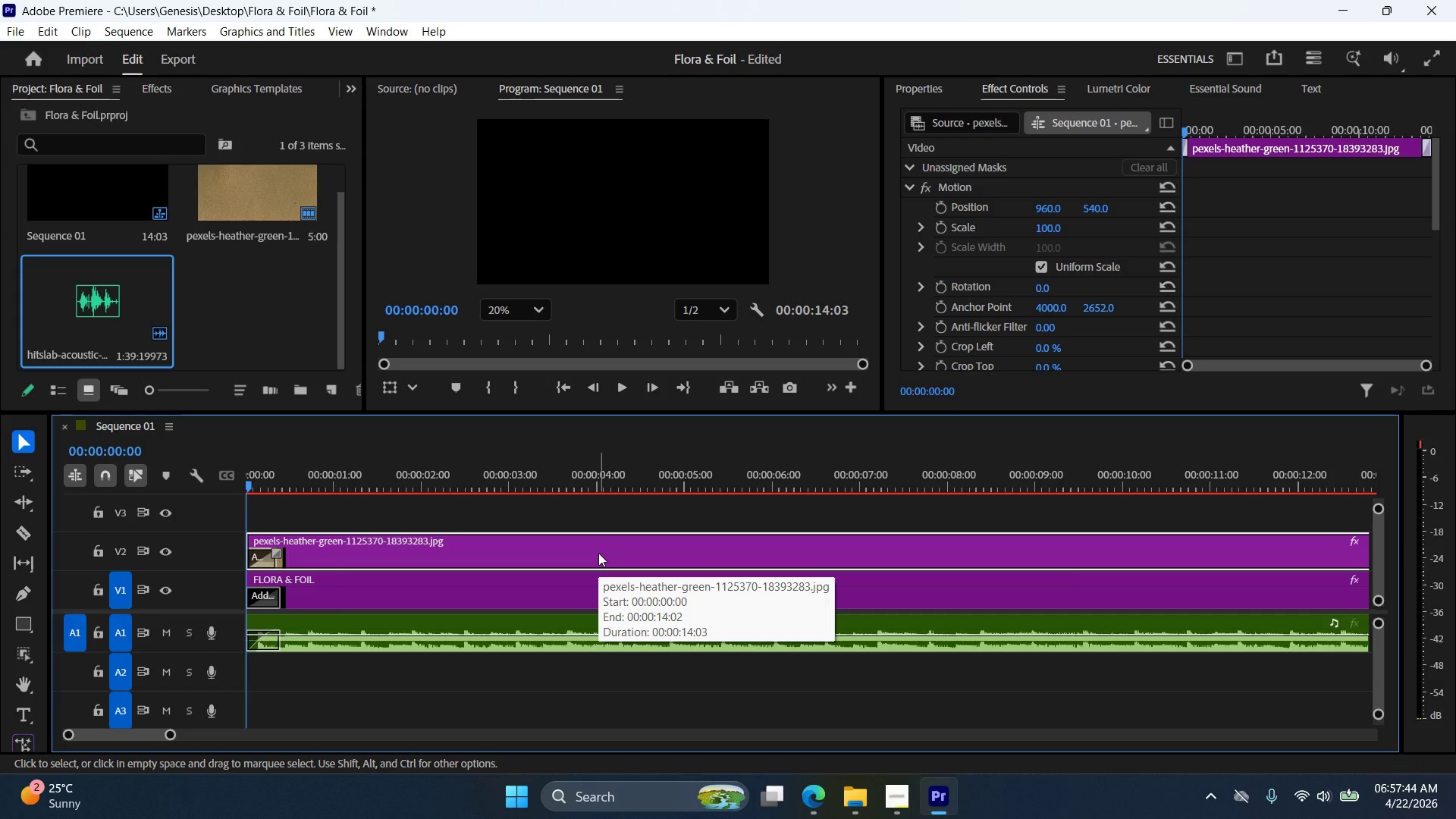 
left_click([566, 388])
 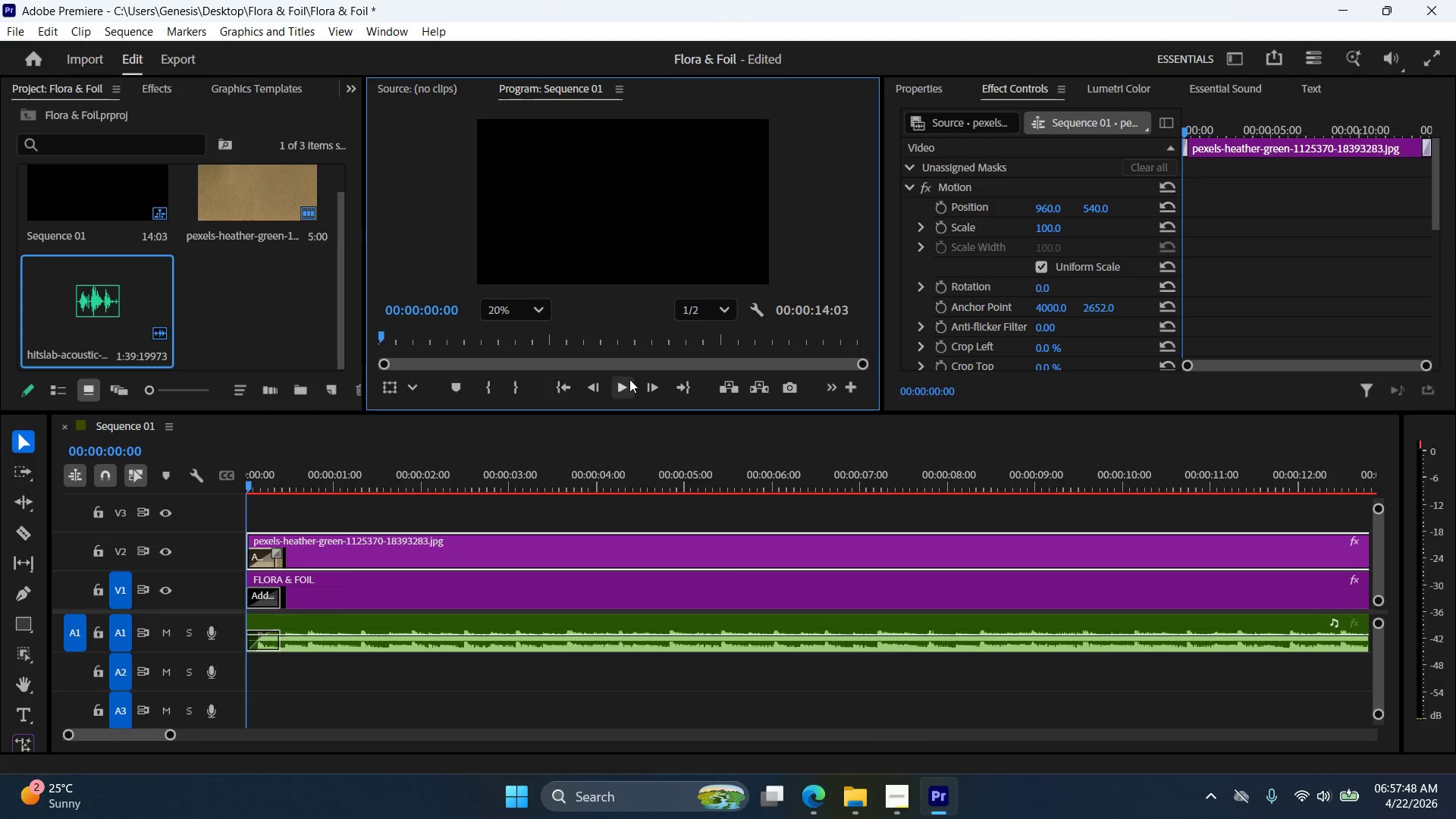 
left_click([626, 388])
 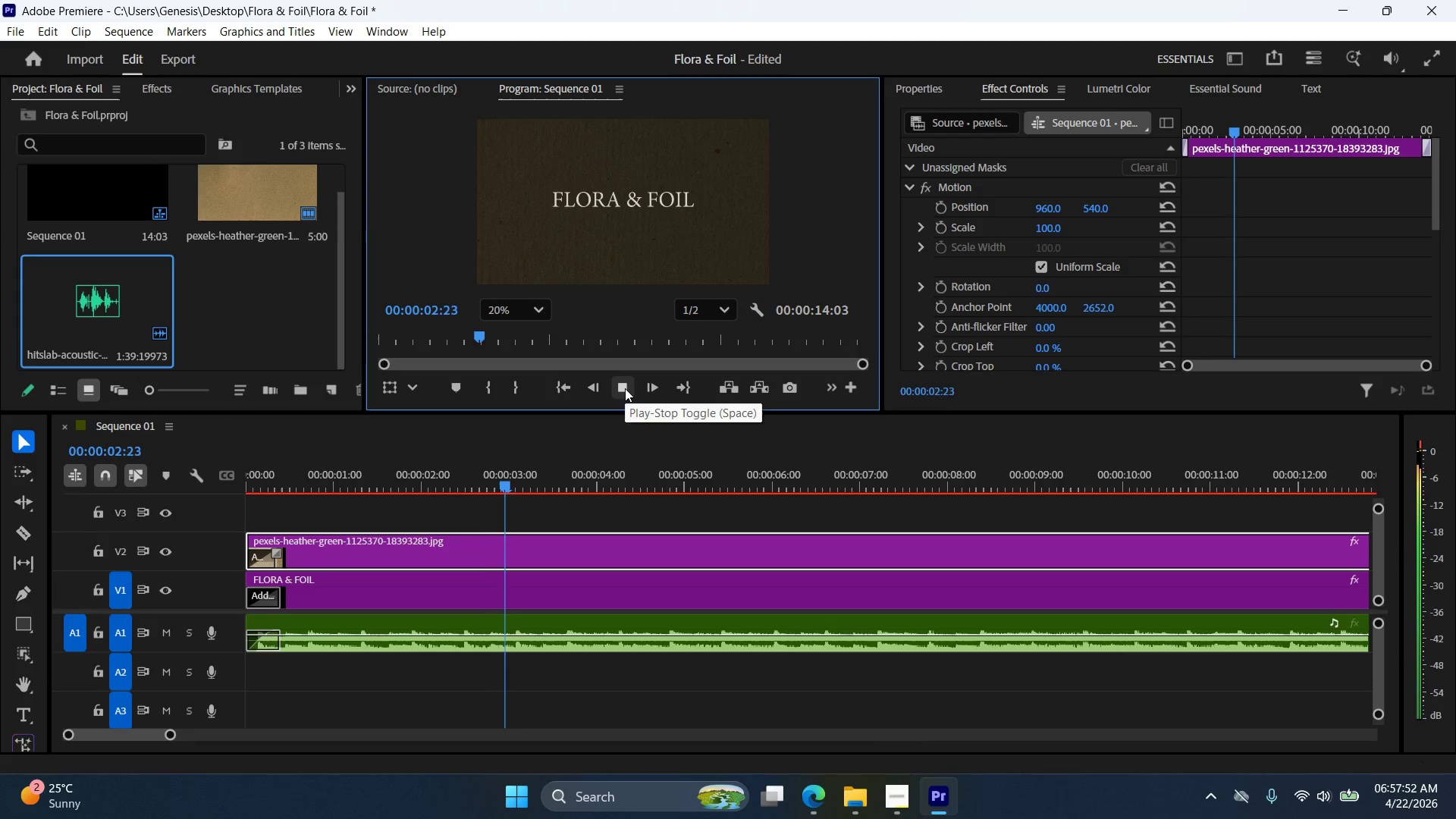 
wait(8.17)
 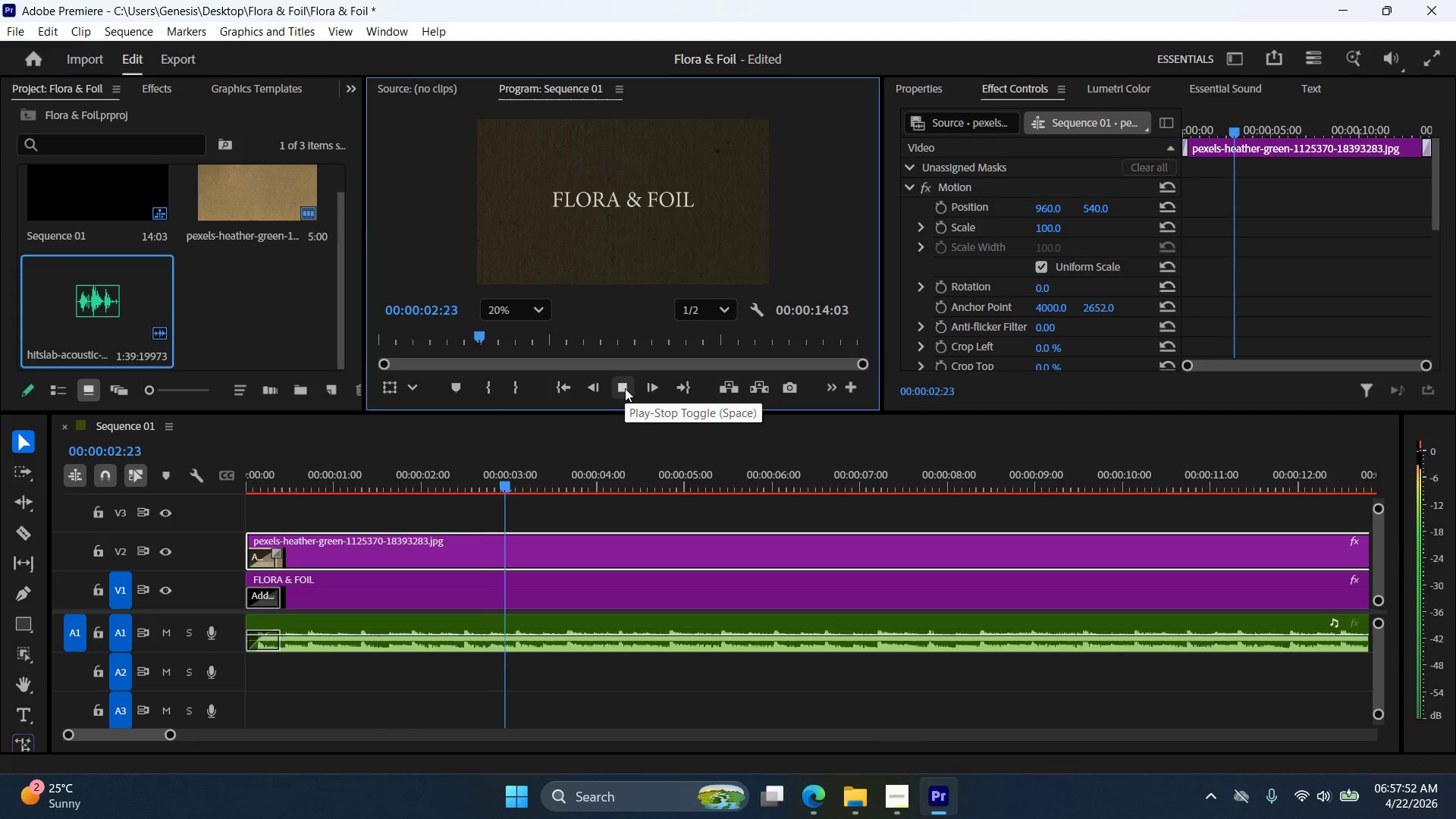 
left_click([631, 389])
 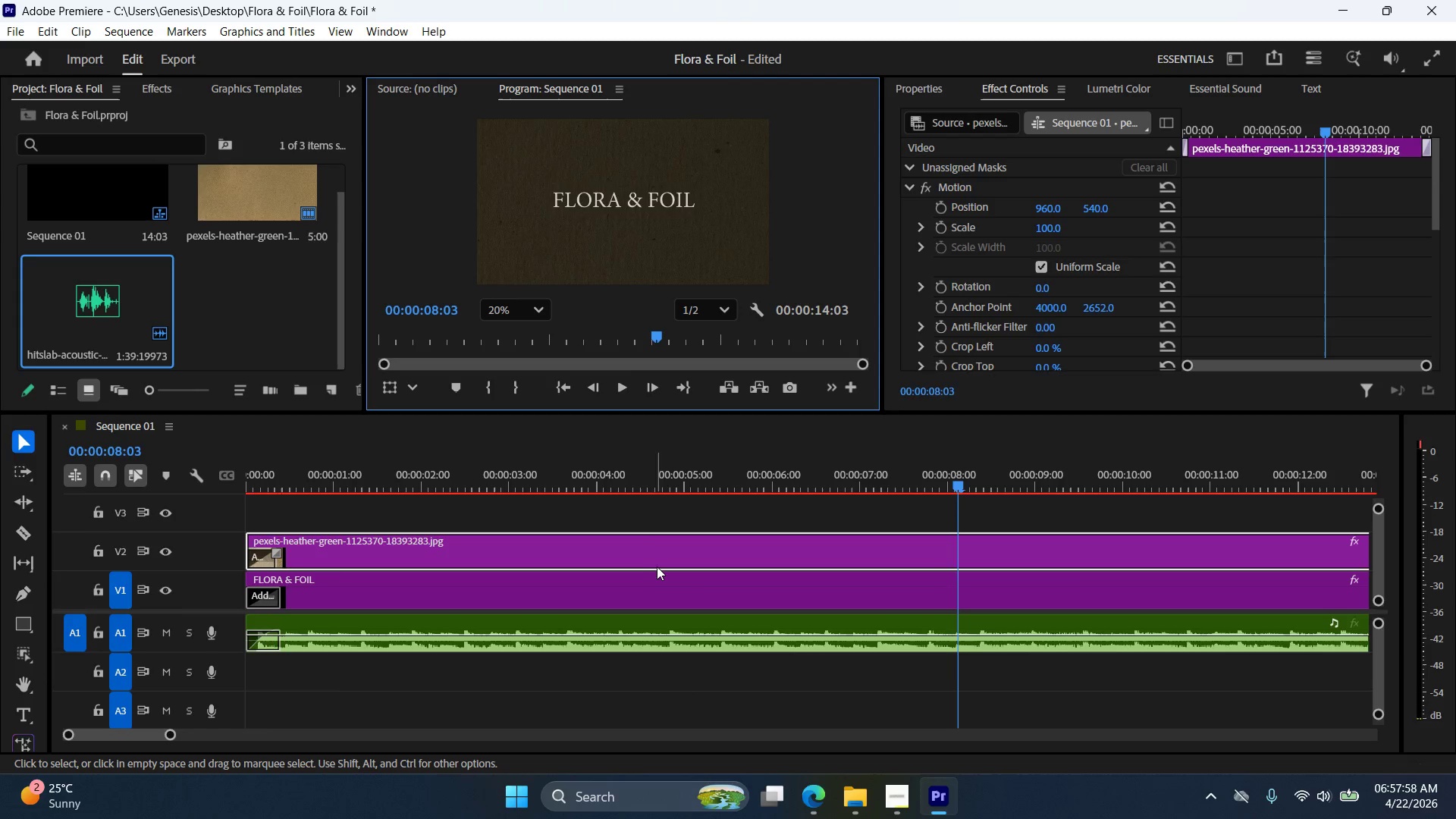 
left_click([660, 583])
 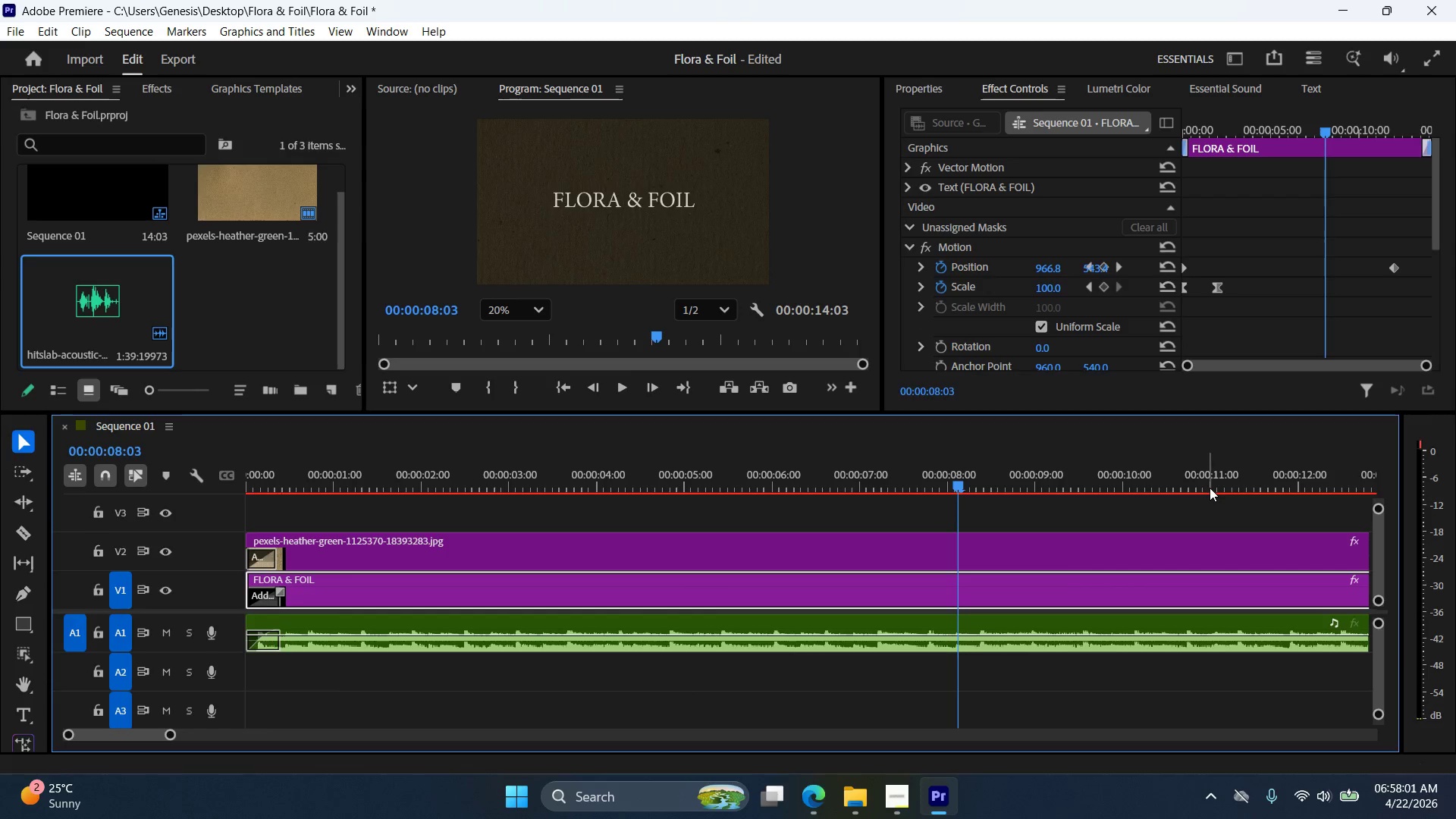 
wait(8.64)
 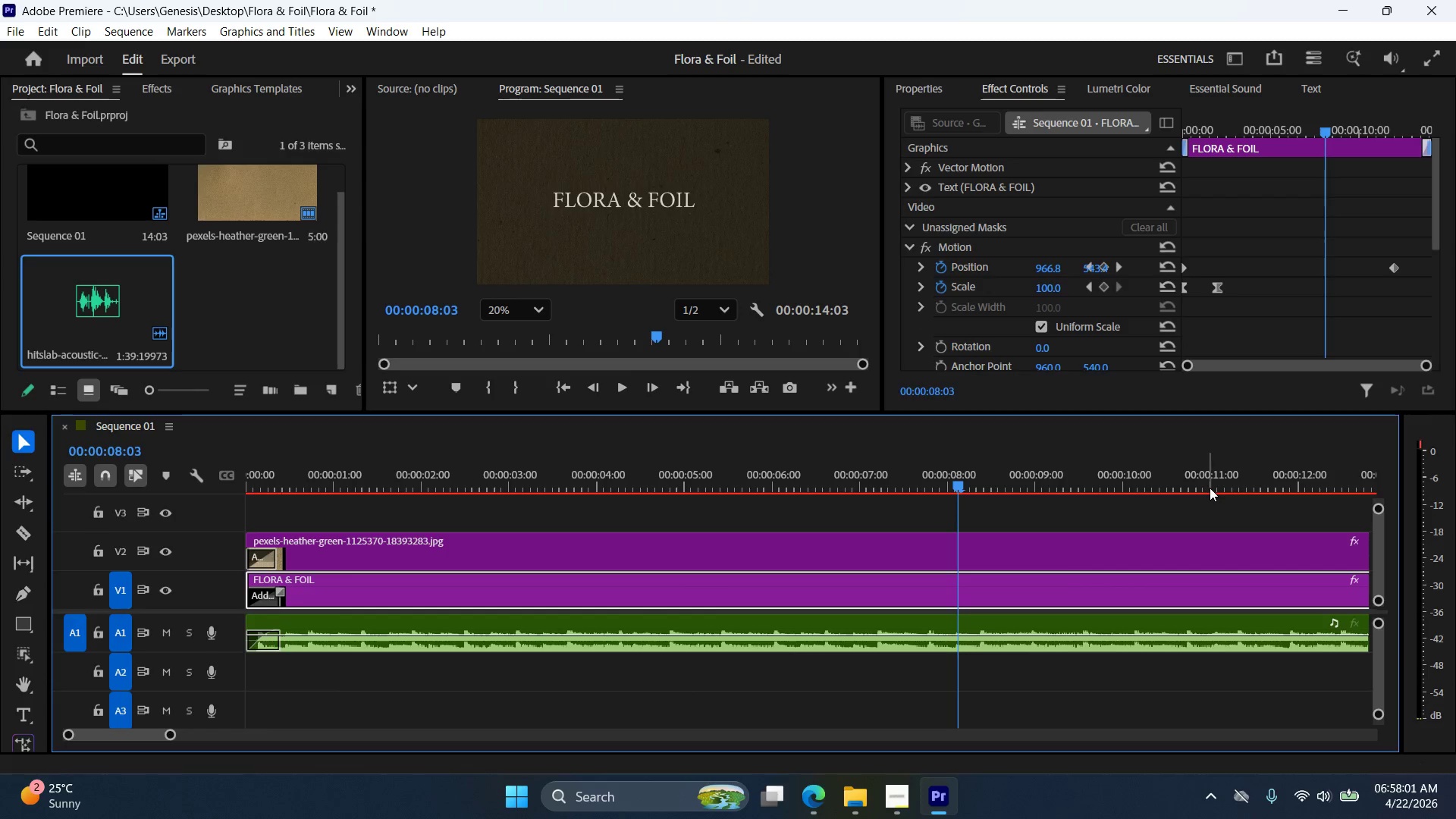 
left_click([1214, 286])
 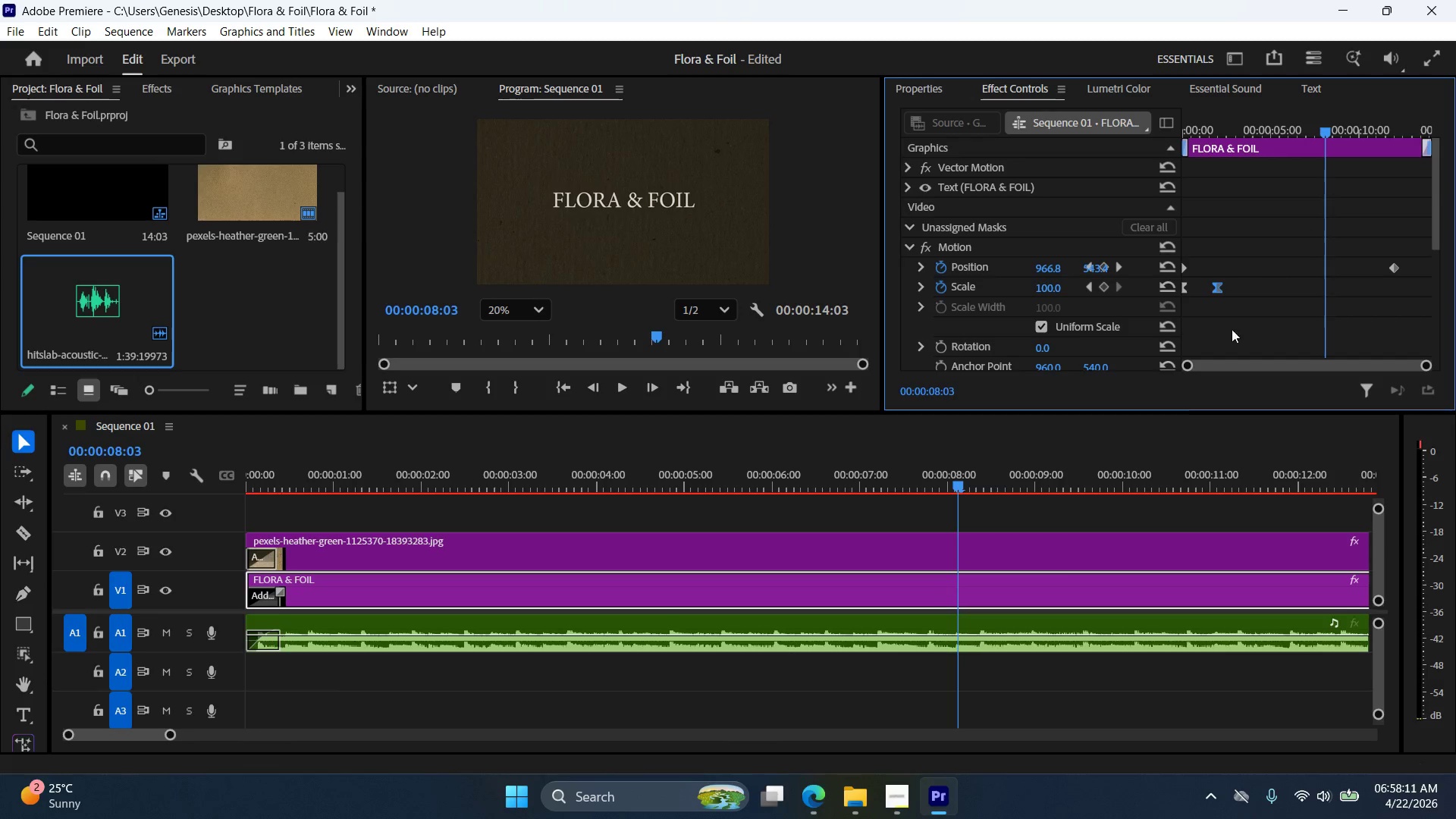 
wait(6.75)
 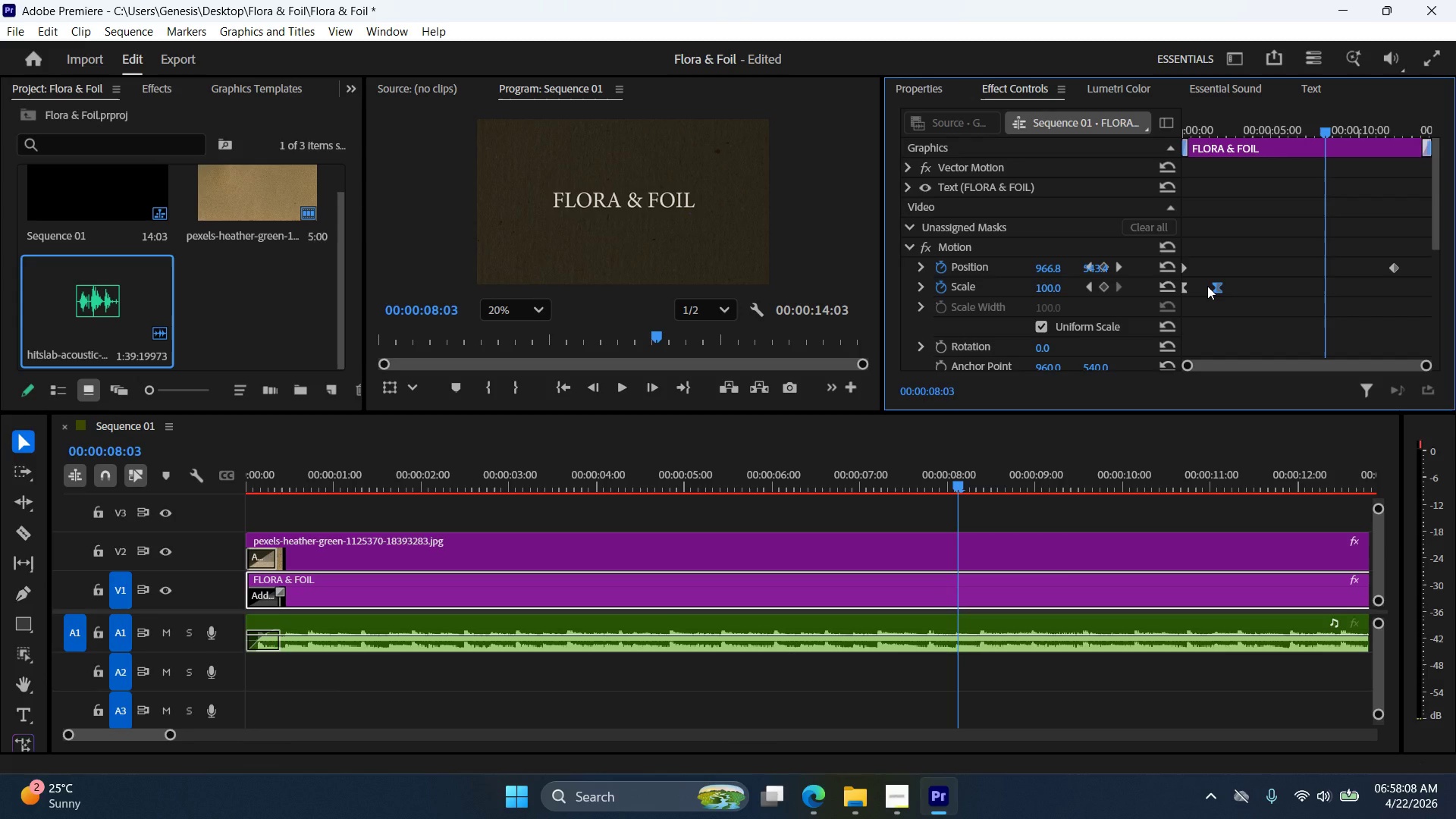 
left_click_drag(start_coordinate=[1327, 126], to_coordinate=[1220, 133])
 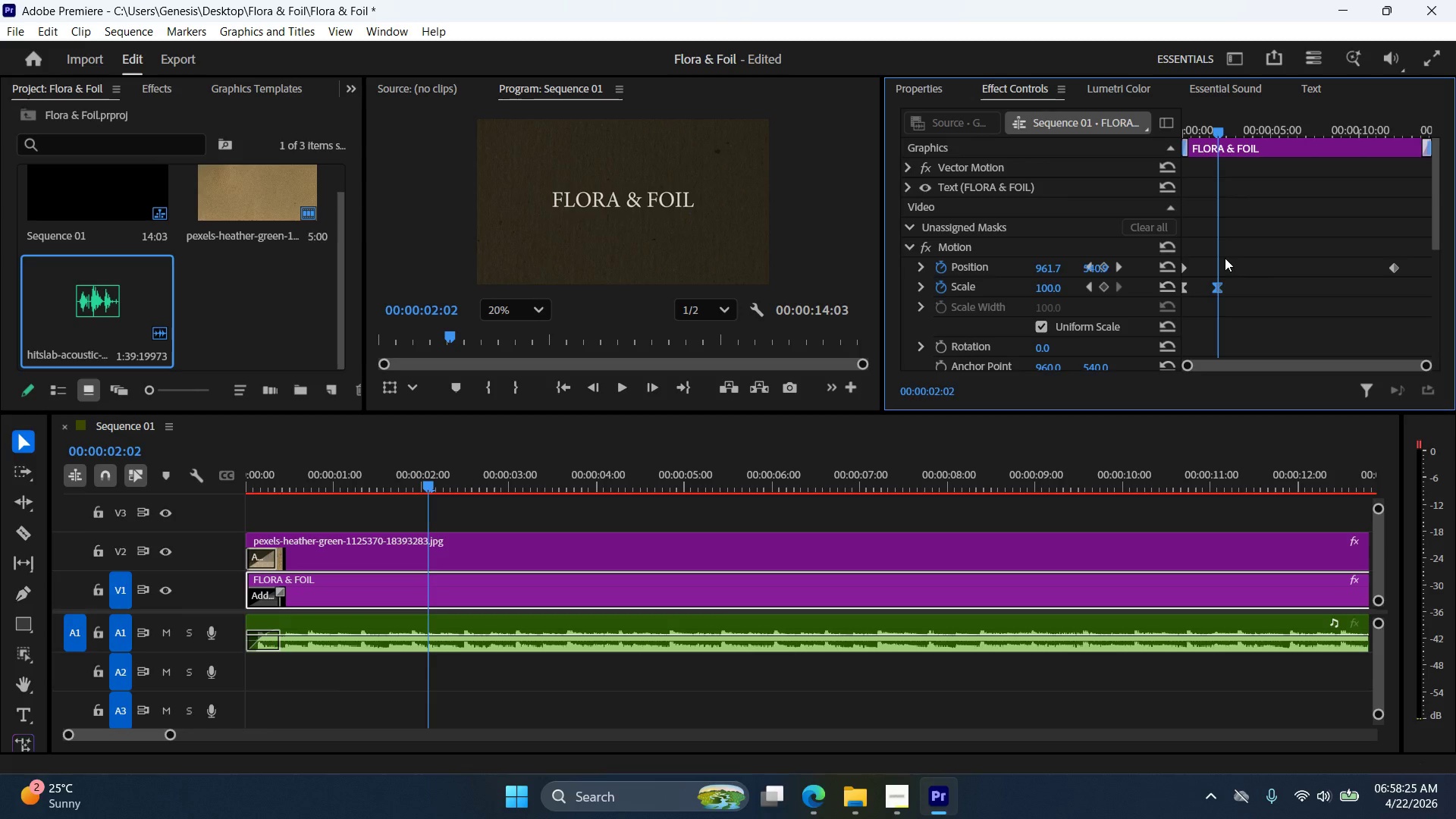 
wait(5.31)
 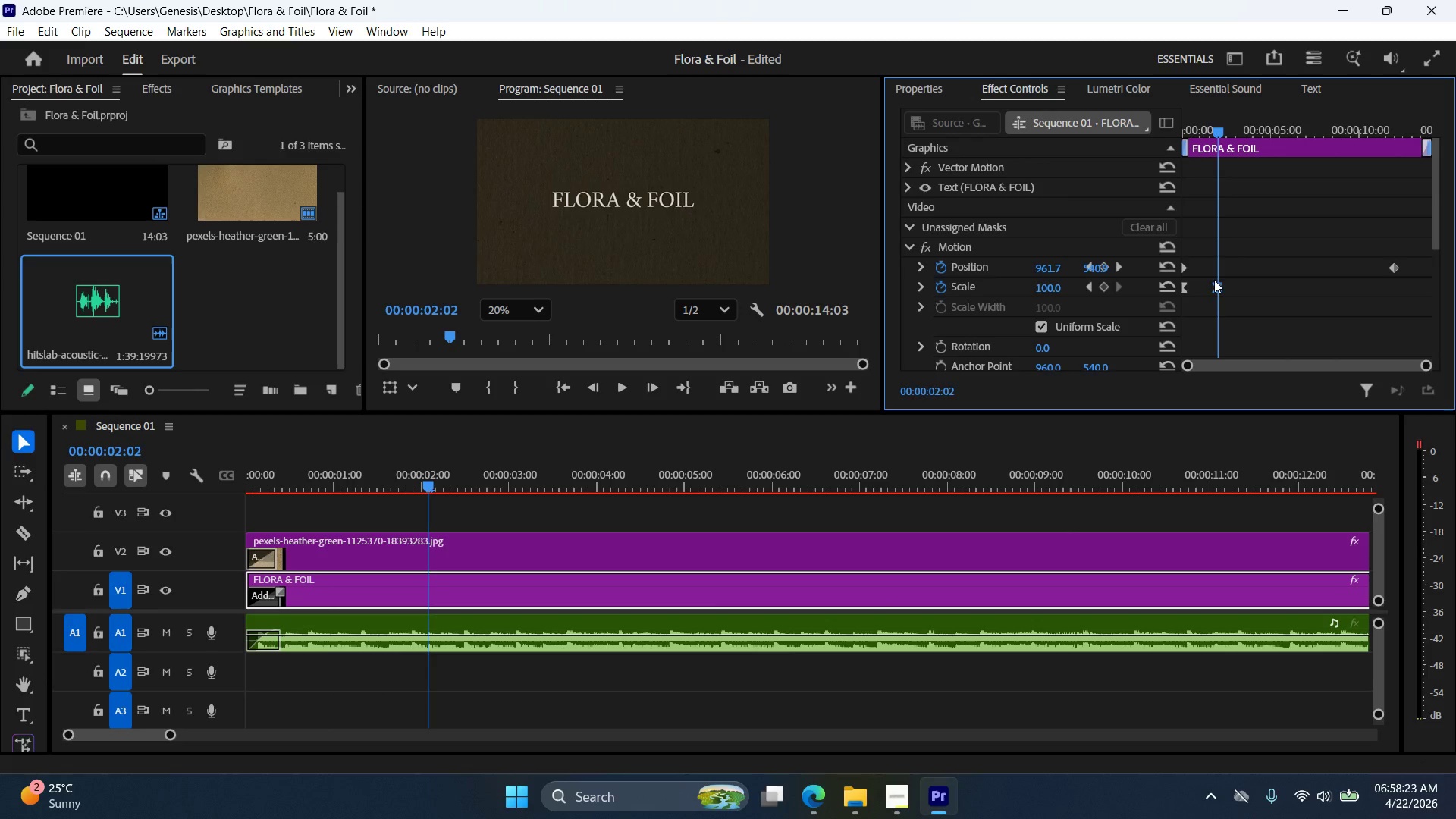 
scroll: coordinate [1102, 281], scroll_direction: down, amount: 9.0
 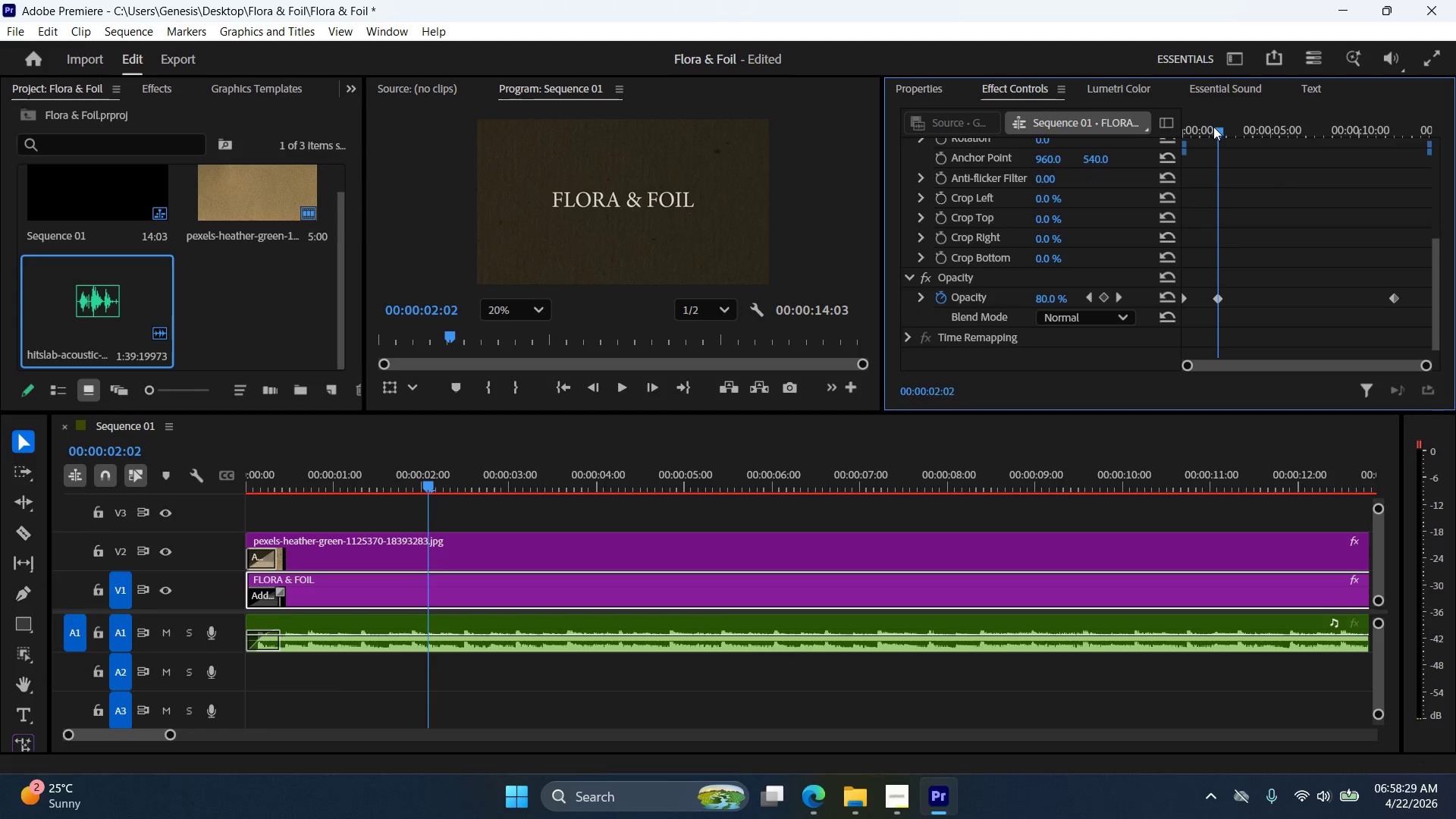 
left_click_drag(start_coordinate=[1216, 132], to_coordinate=[1379, 155])
 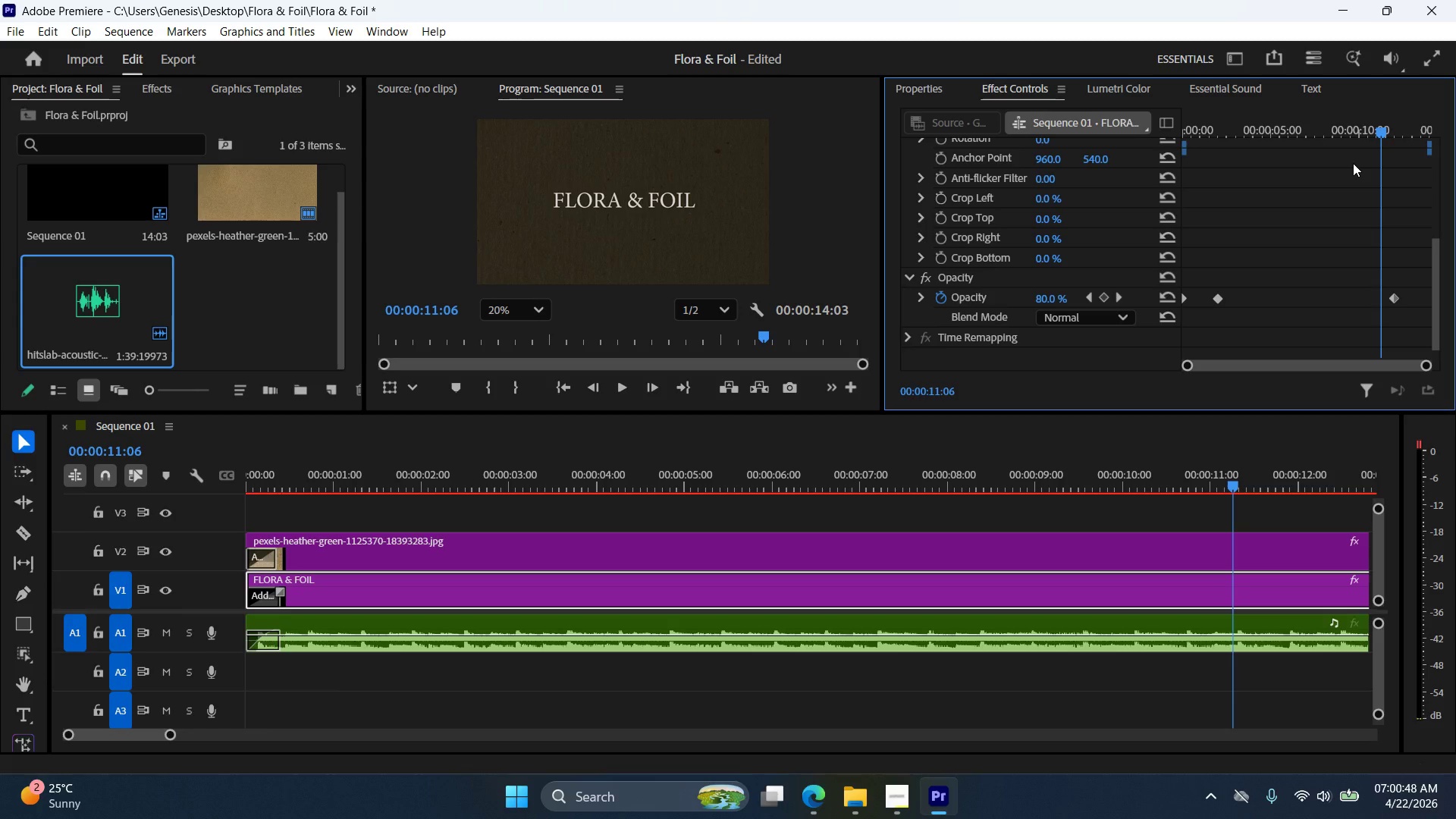 
wait(134.12)
 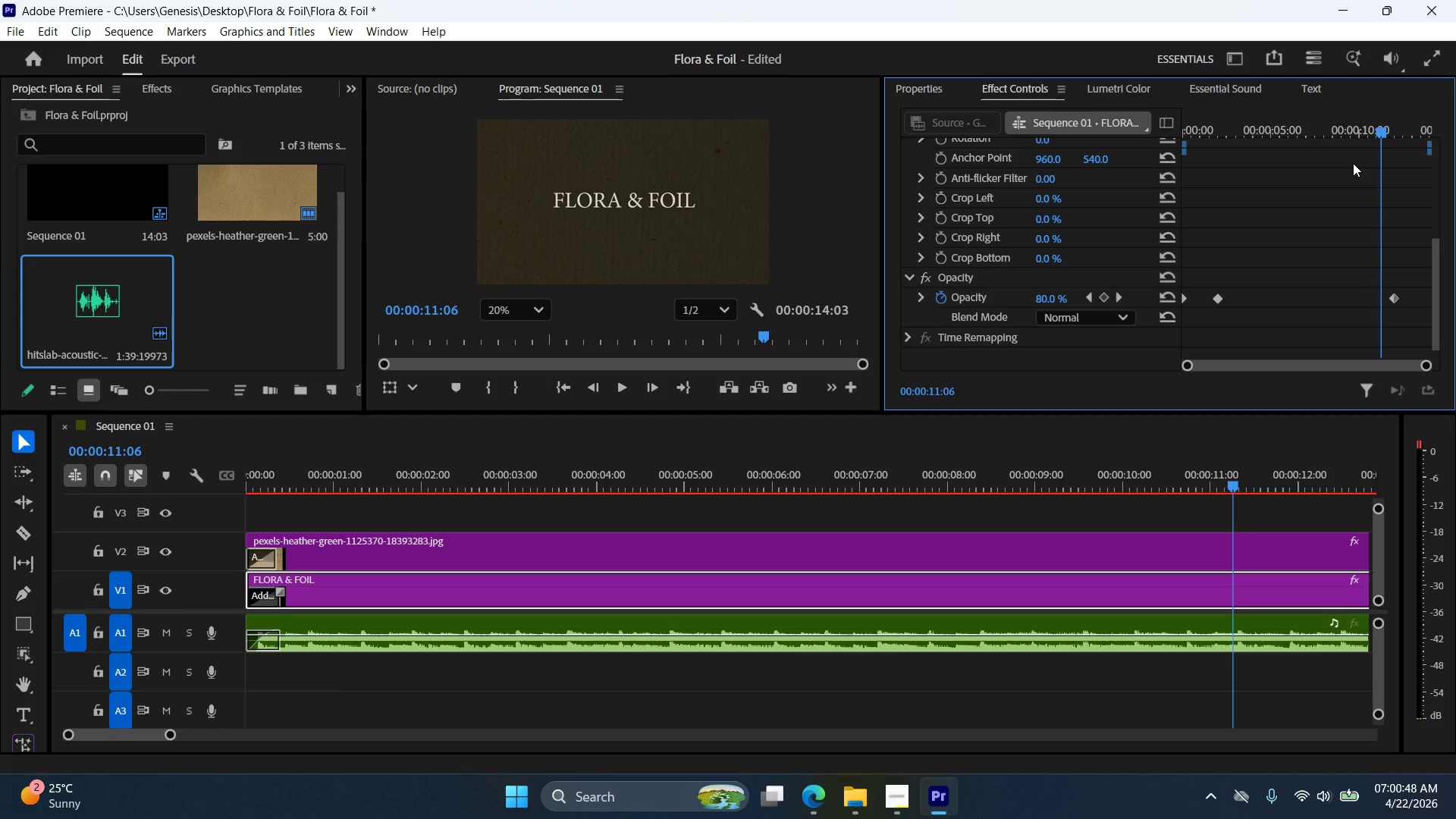 
left_click([1219, 299])
 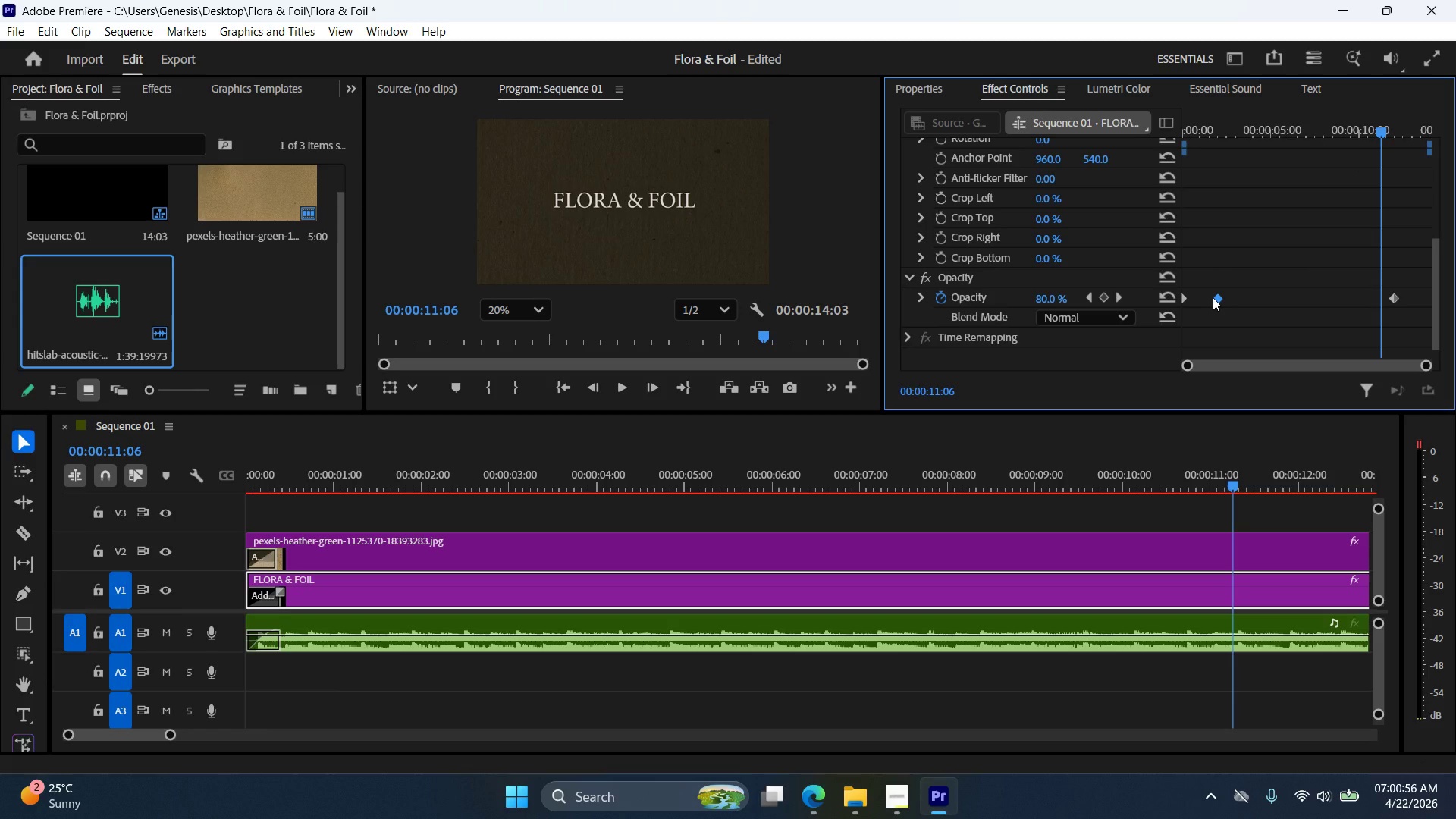 
scroll: coordinate [1223, 269], scroll_direction: up, amount: 12.0
 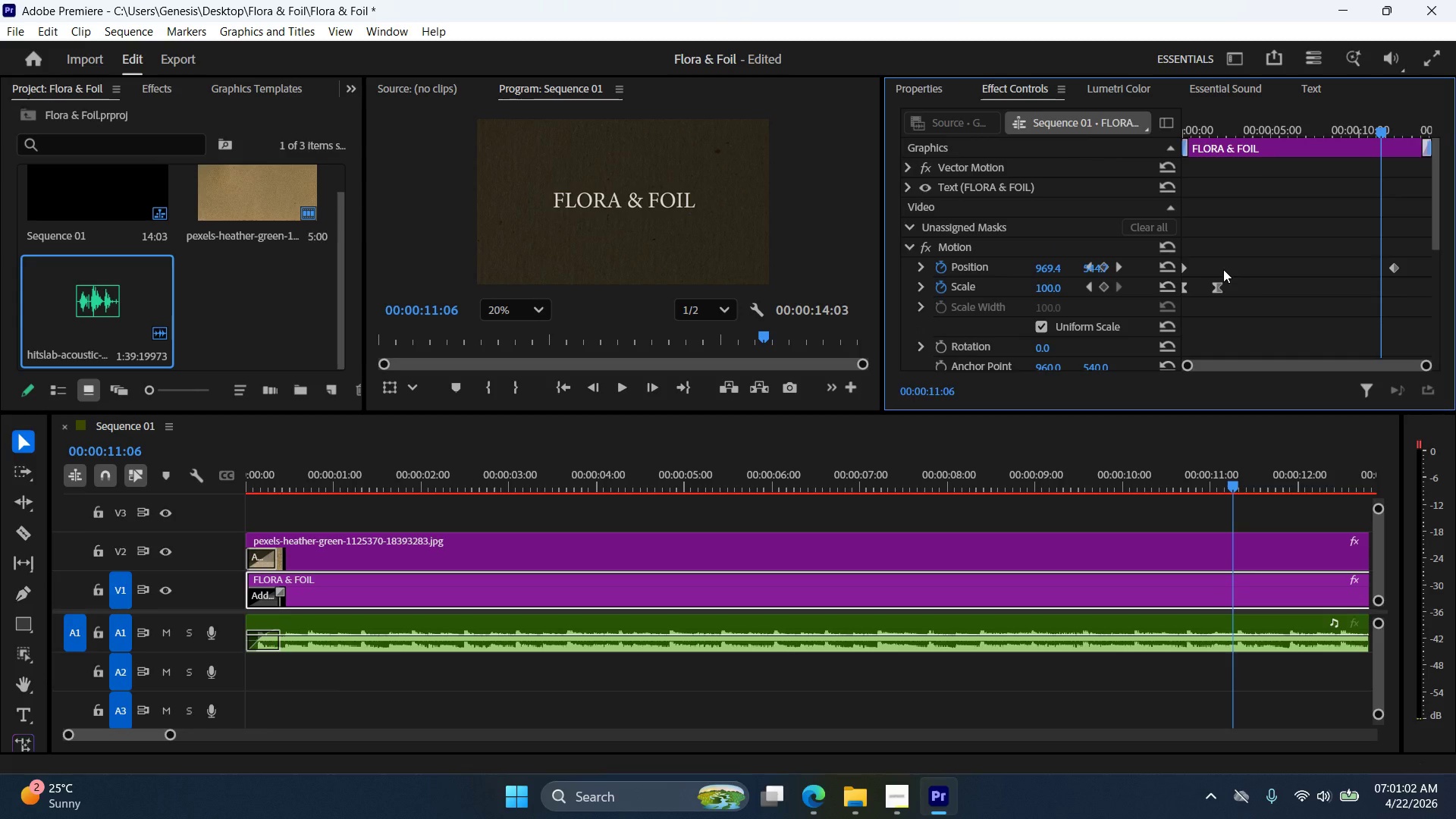 
scroll: coordinate [1222, 271], scroll_direction: down, amount: 12.0
 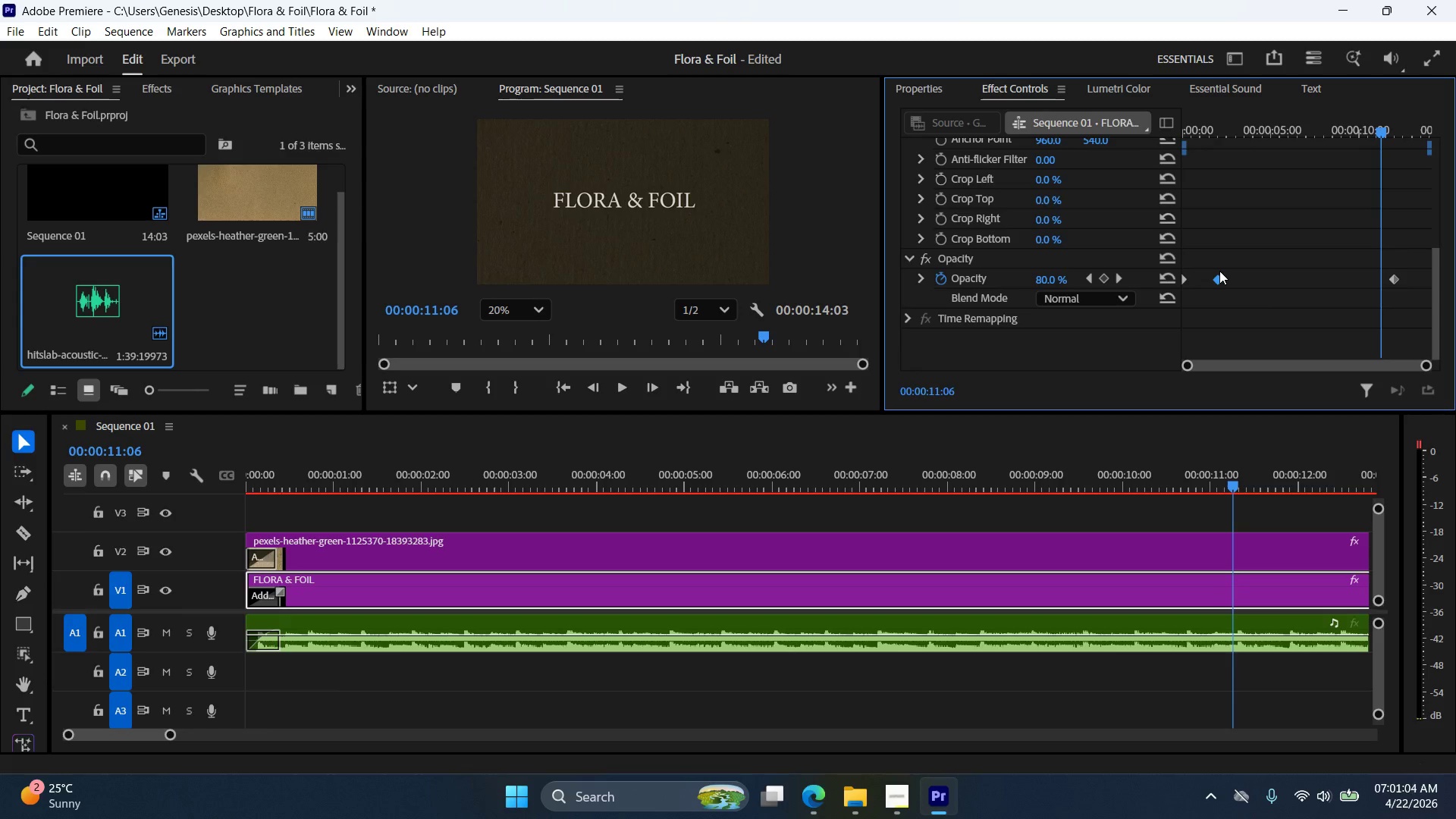 
scroll: coordinate [1219, 271], scroll_direction: up, amount: 5.0
 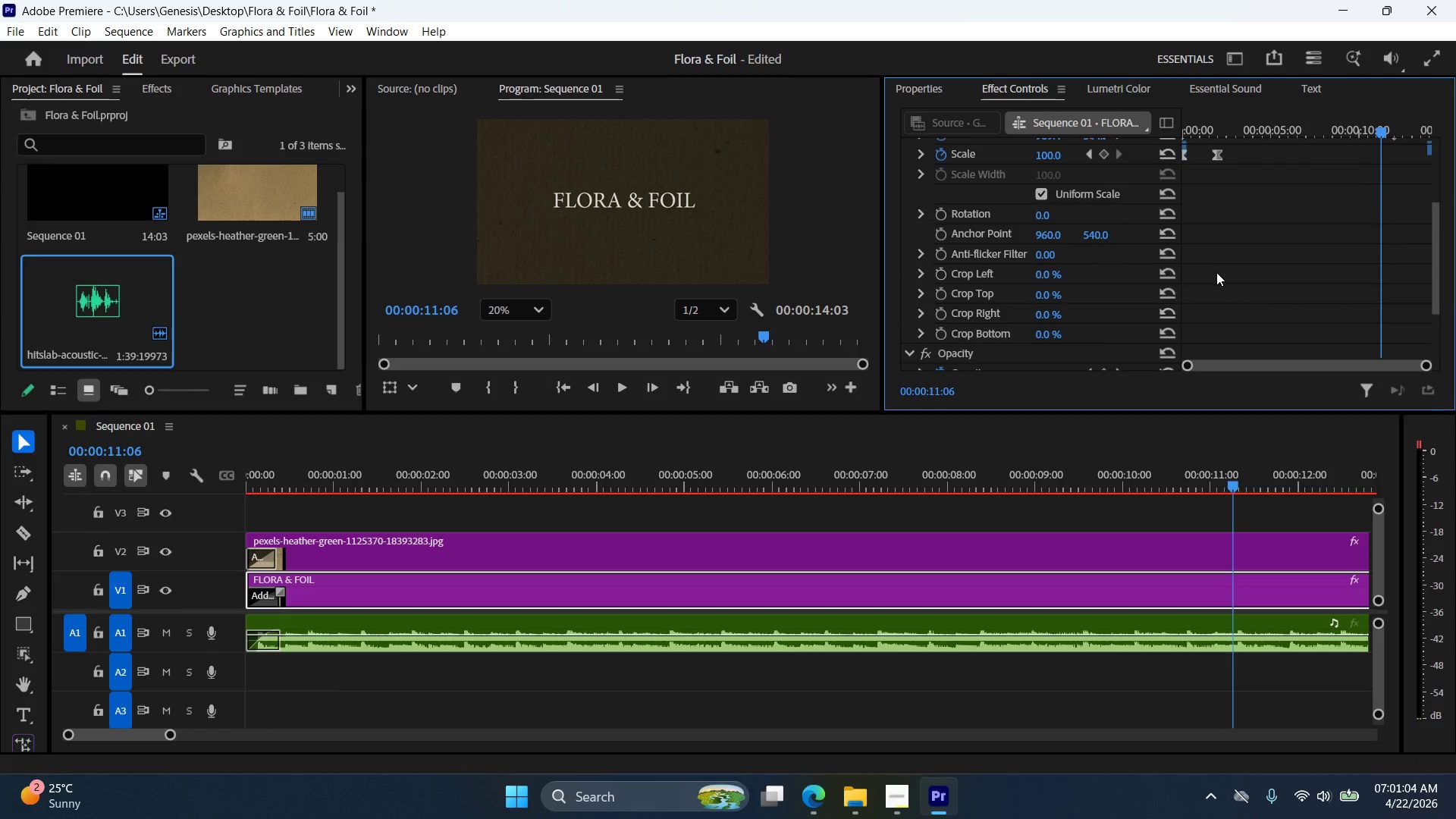 
scroll: coordinate [1214, 276], scroll_direction: down, amount: 4.0
 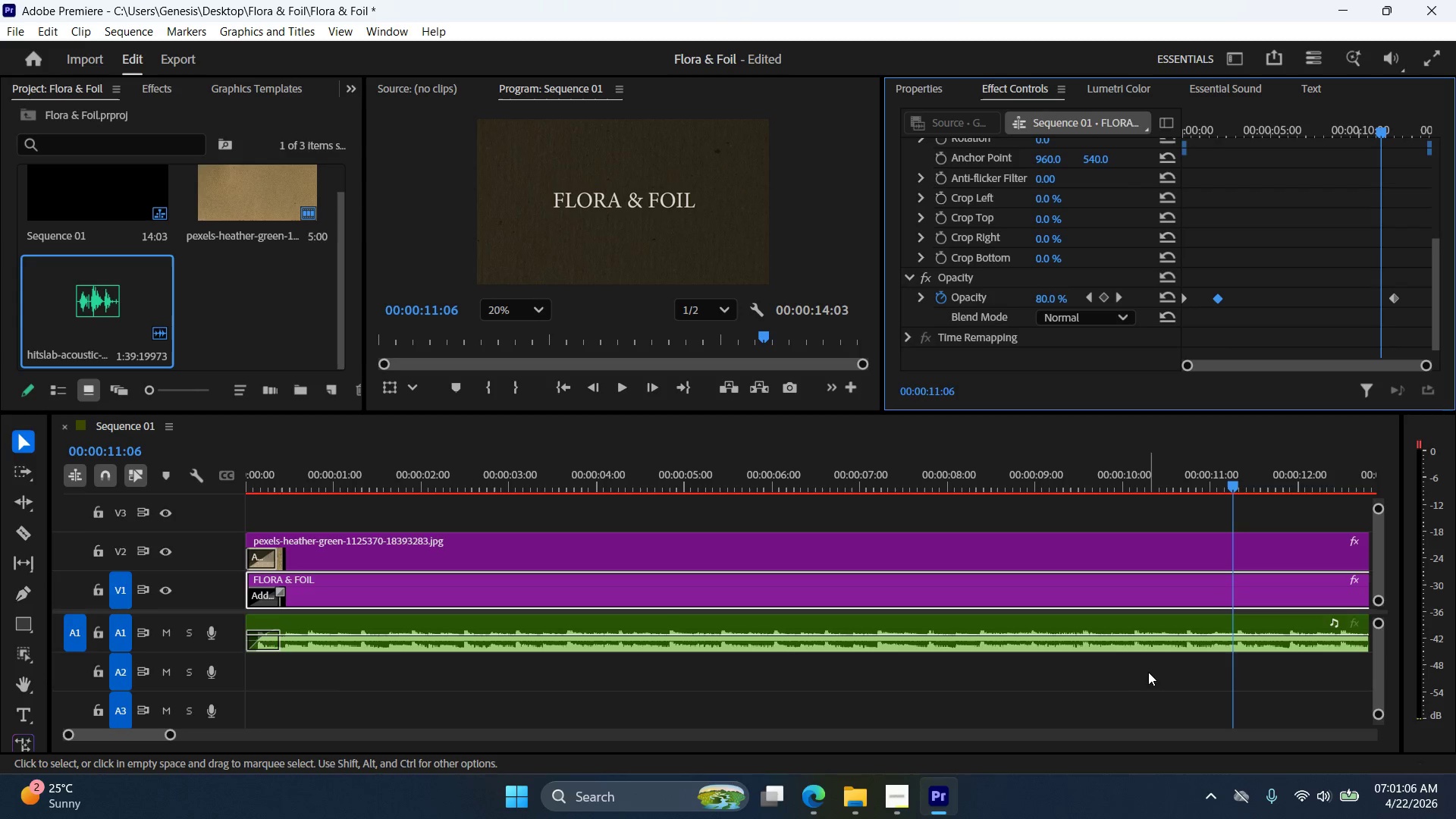 
left_click([893, 805])